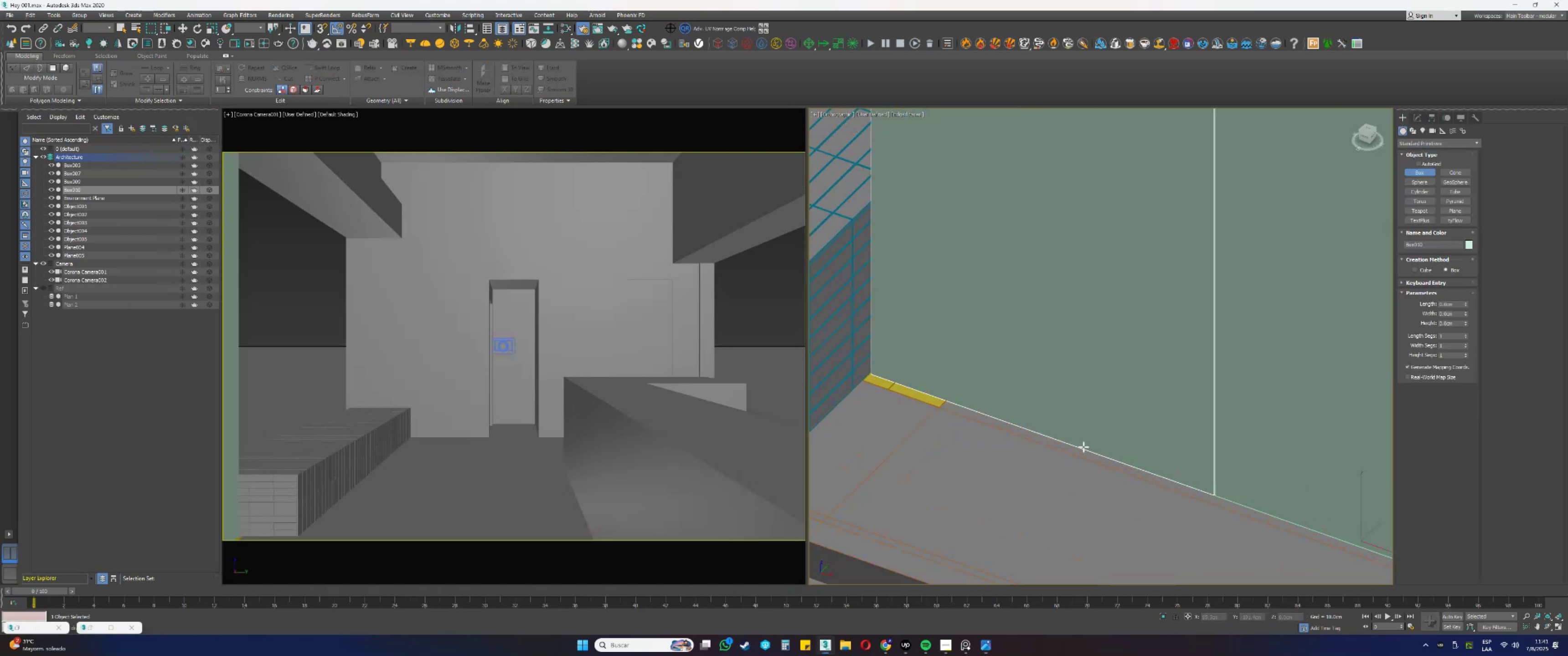 
key(F3)
 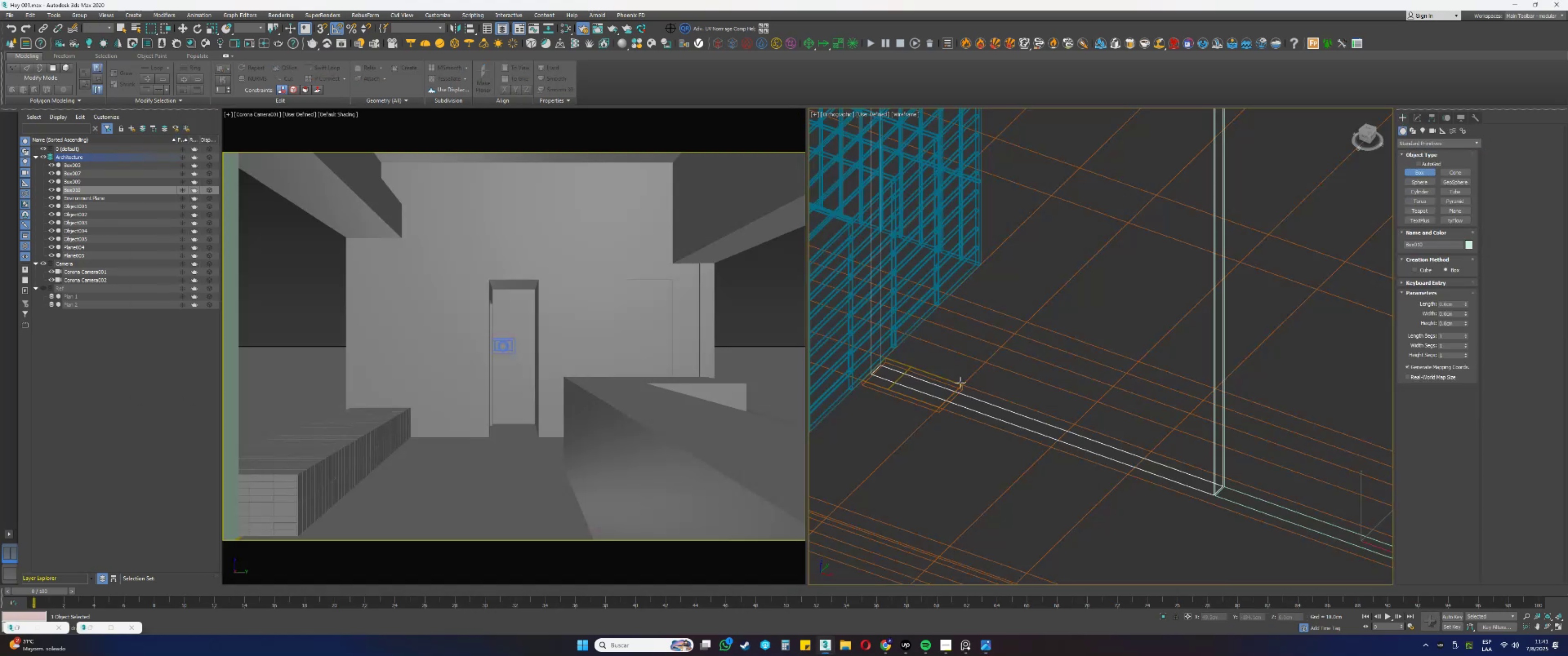 
key(S)
 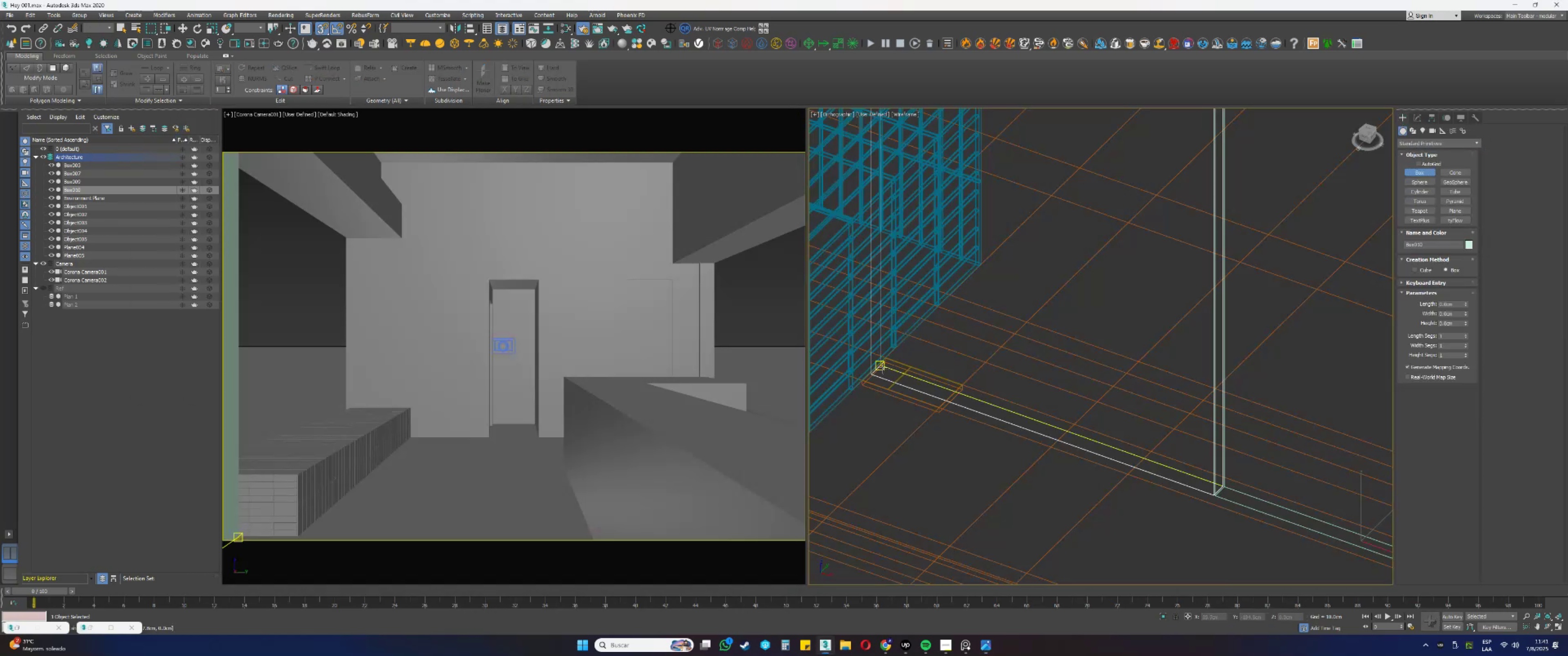 
scroll: coordinate [883, 367], scroll_direction: up, amount: 4.0
 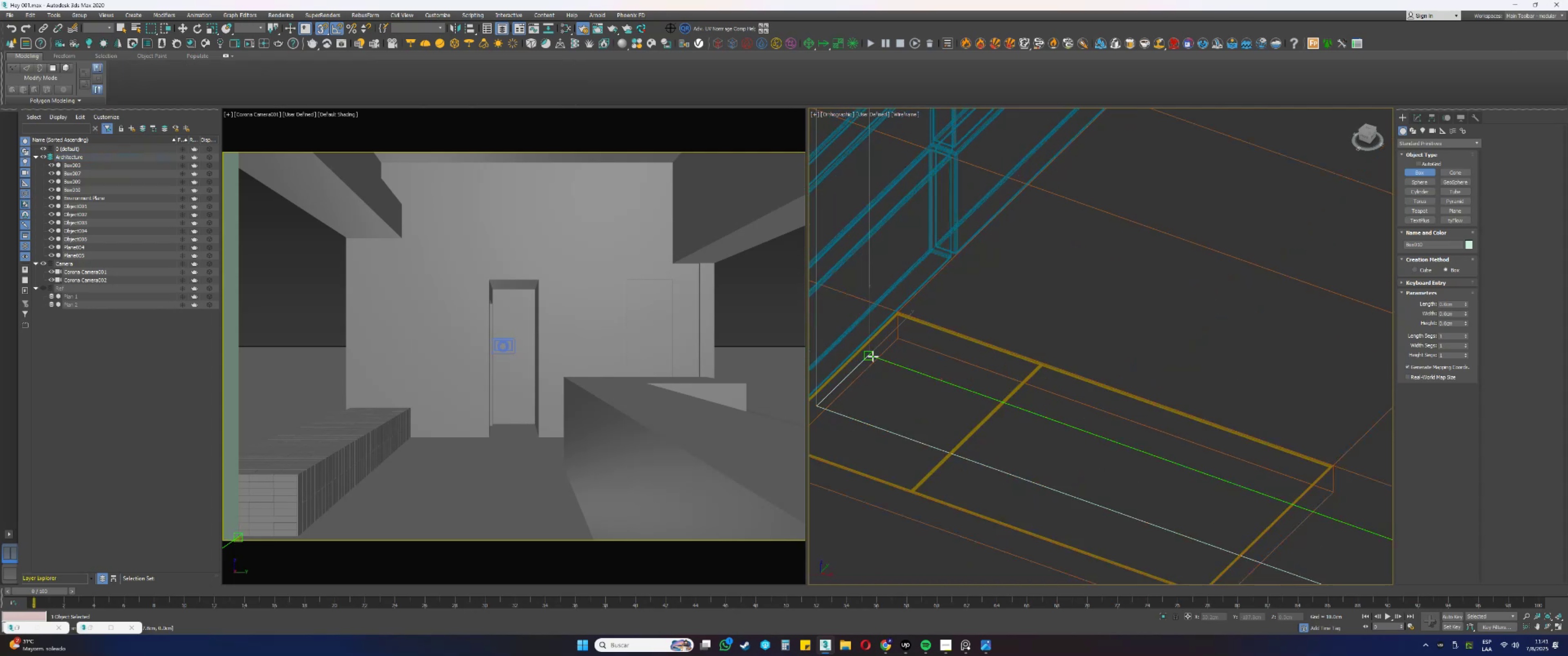 
scroll: coordinate [874, 369], scroll_direction: down, amount: 5.0
 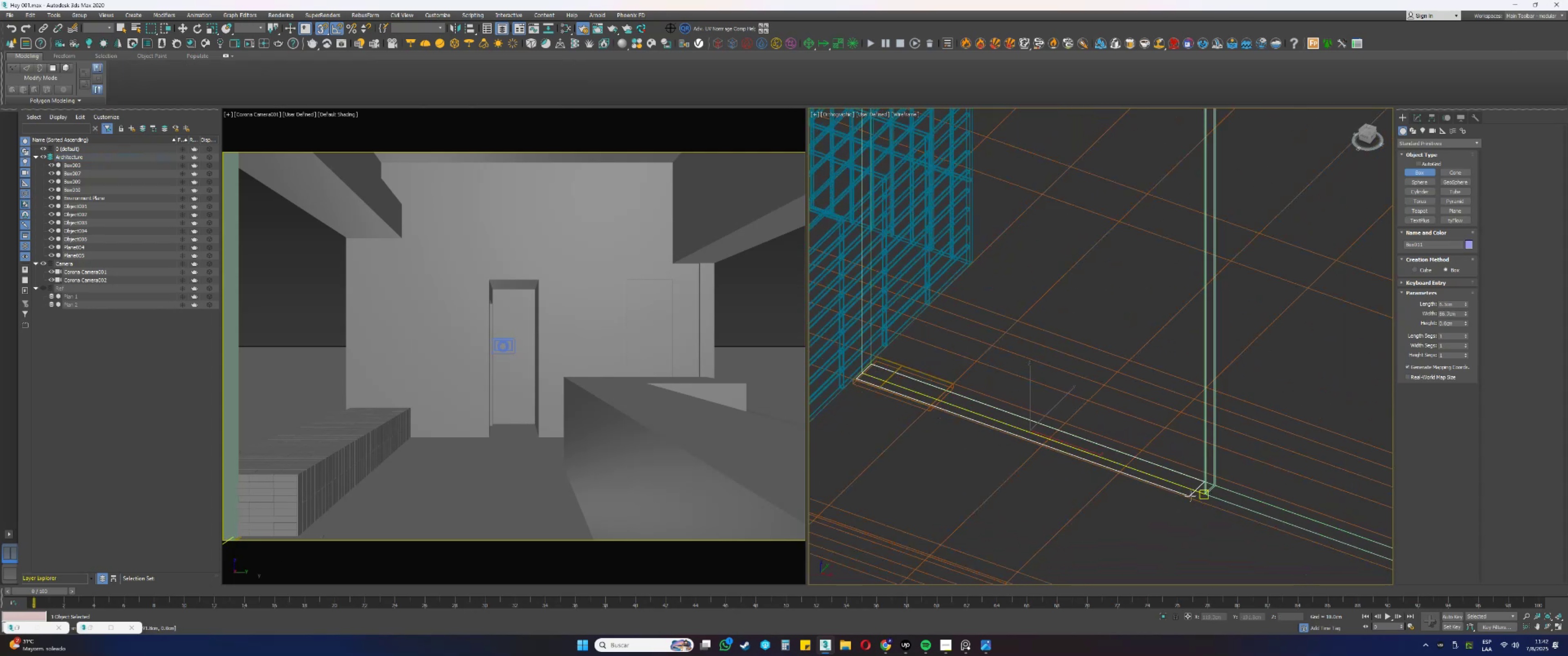 
scroll: coordinate [1197, 491], scroll_direction: up, amount: 3.0
 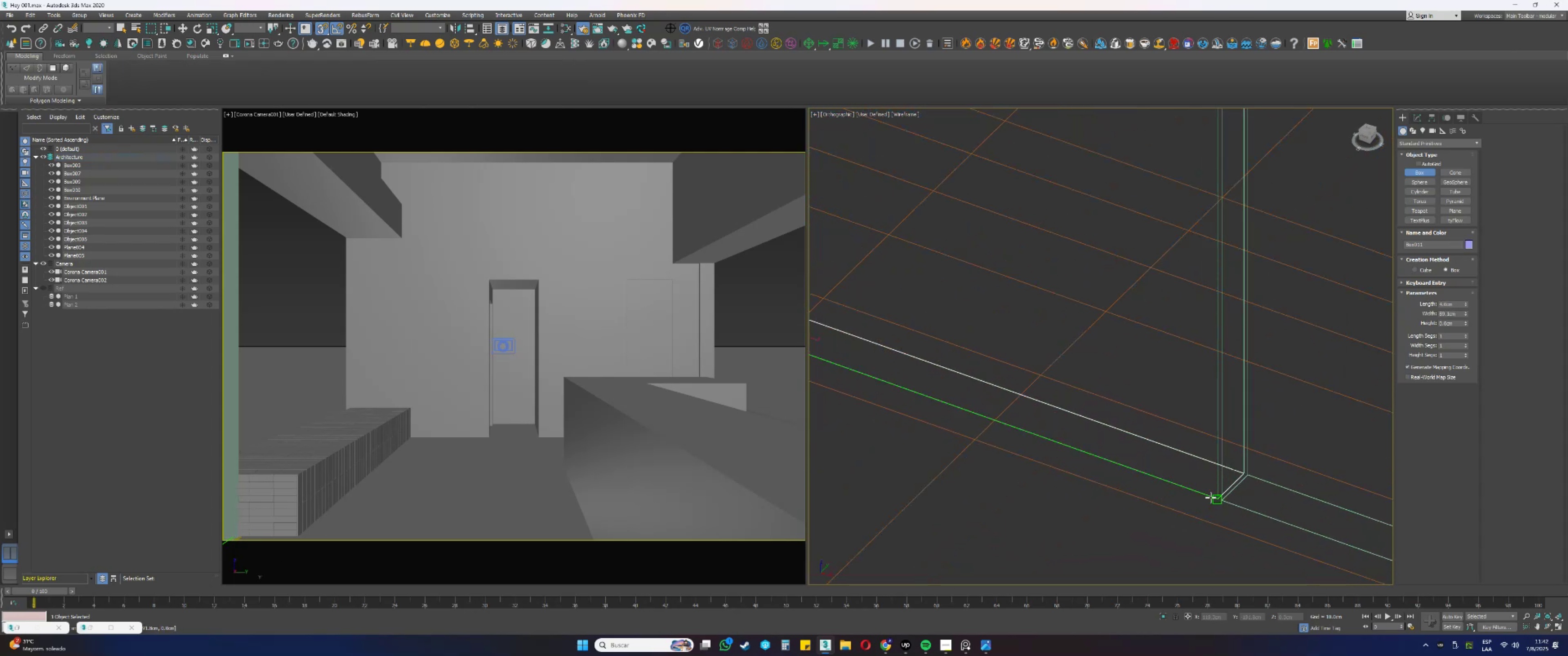 
key(S)
 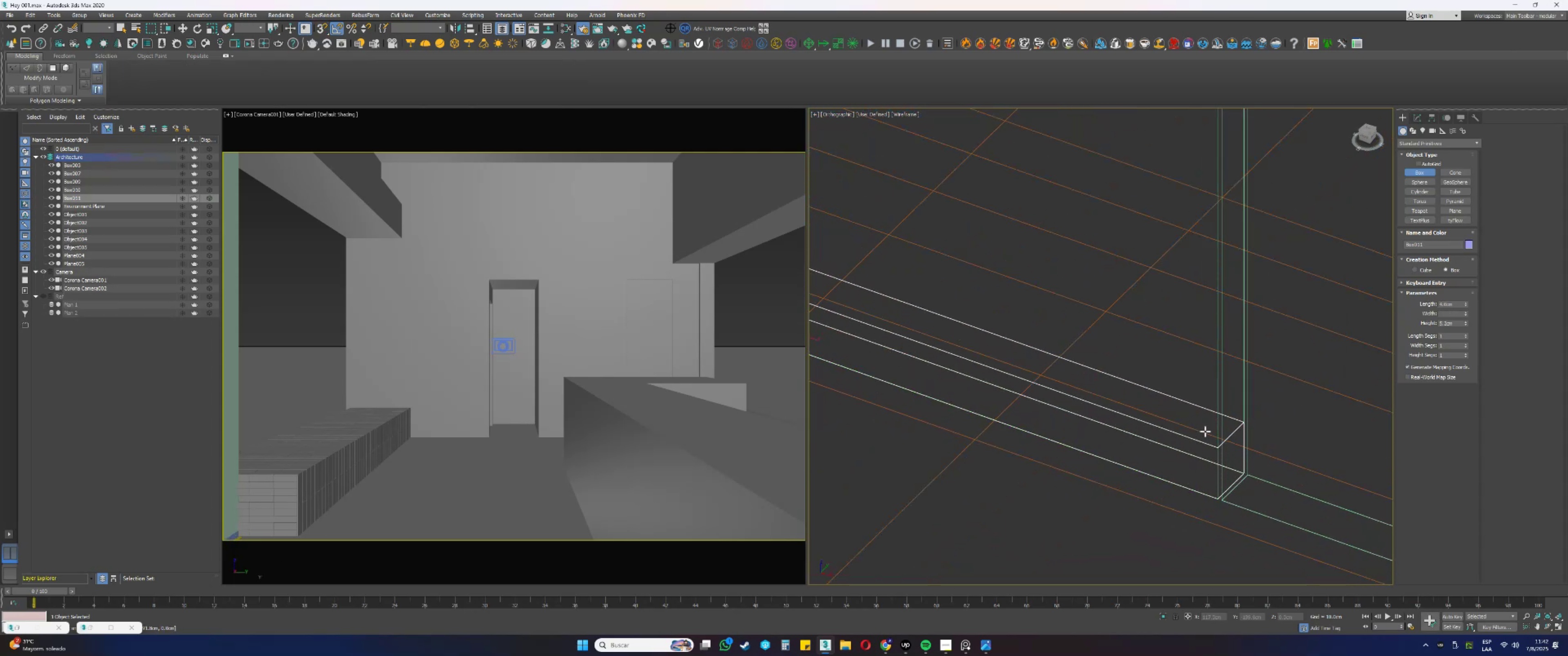 
left_click([1203, 425])
 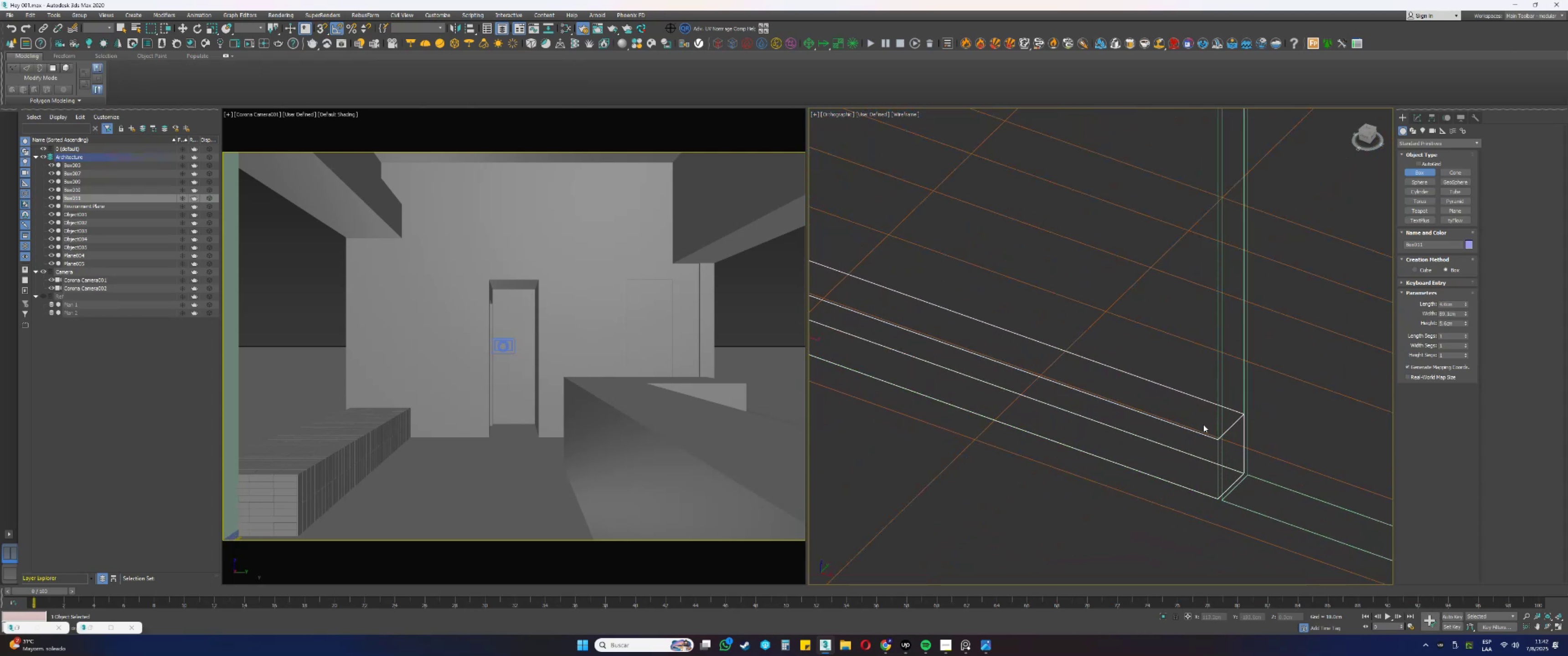 
right_click([1203, 425])
 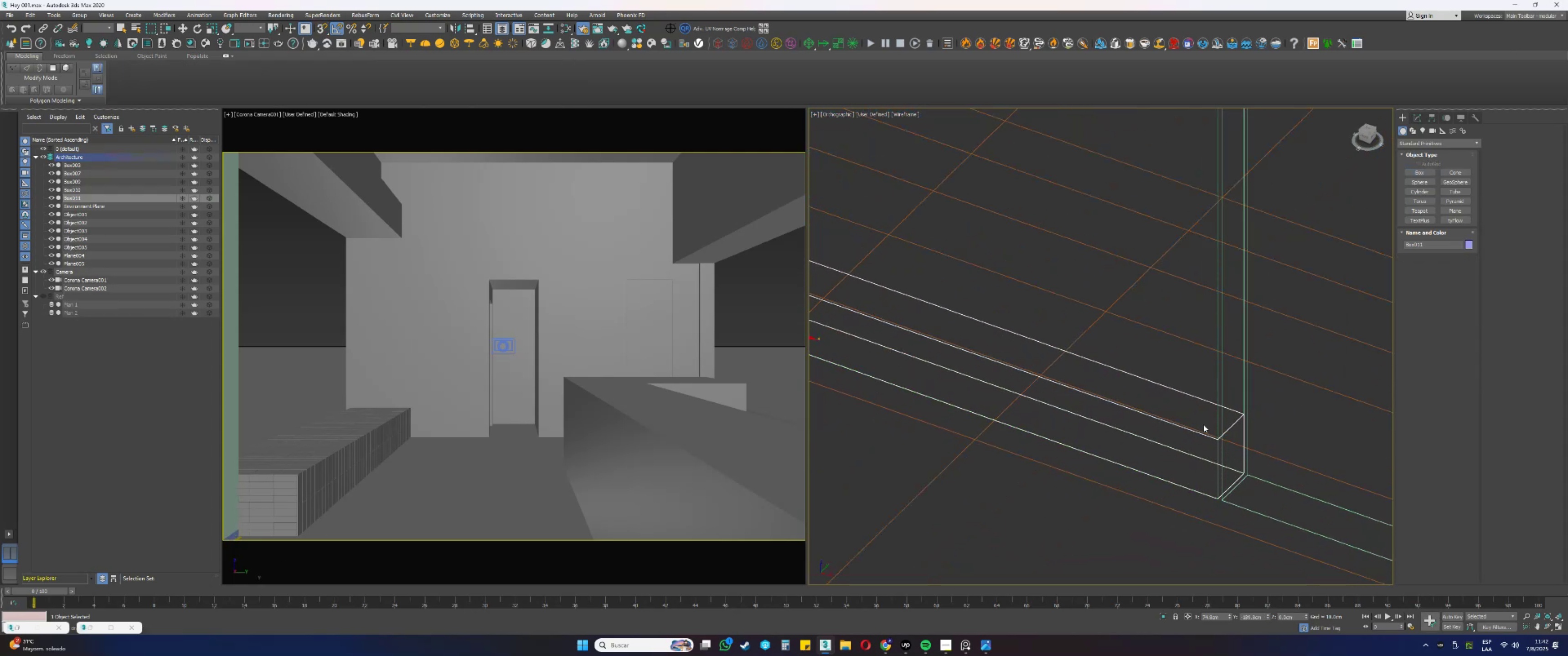 
key(F3)
 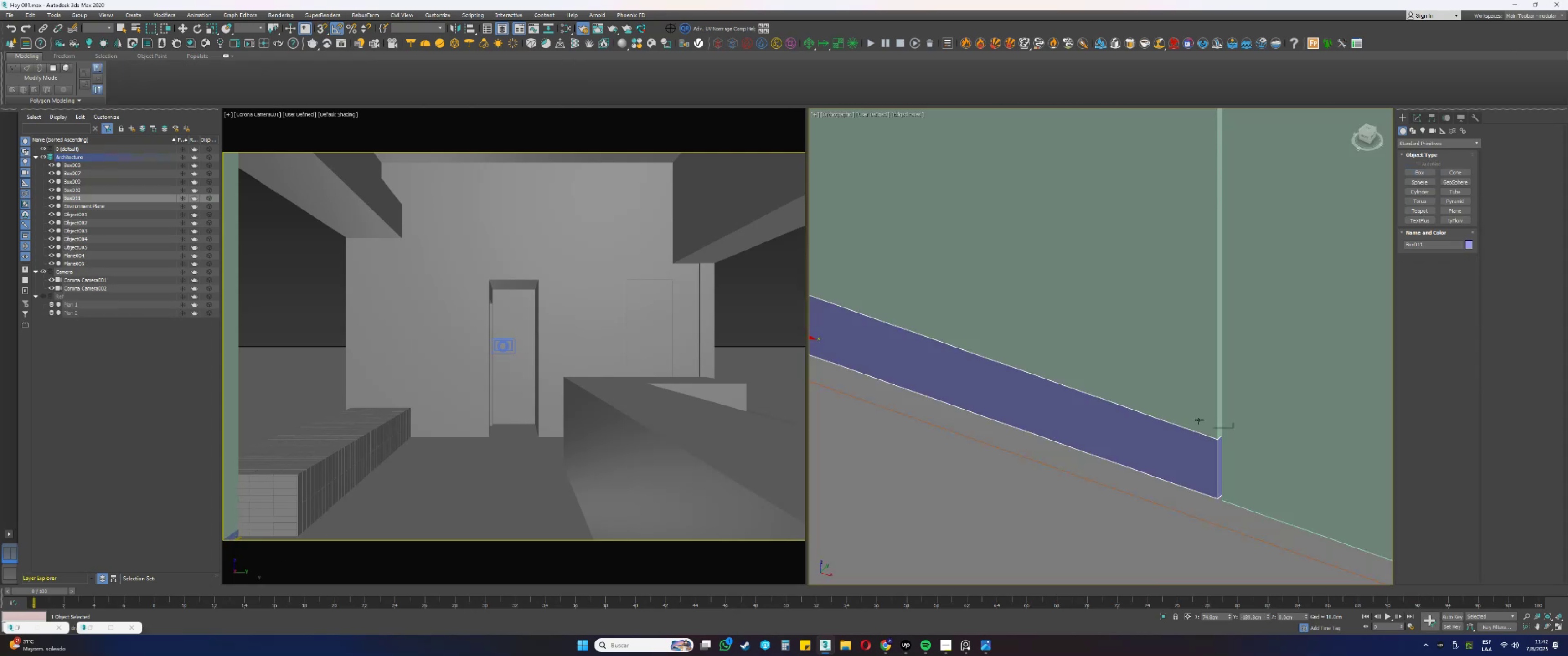 
scroll: coordinate [1195, 417], scroll_direction: down, amount: 3.0
 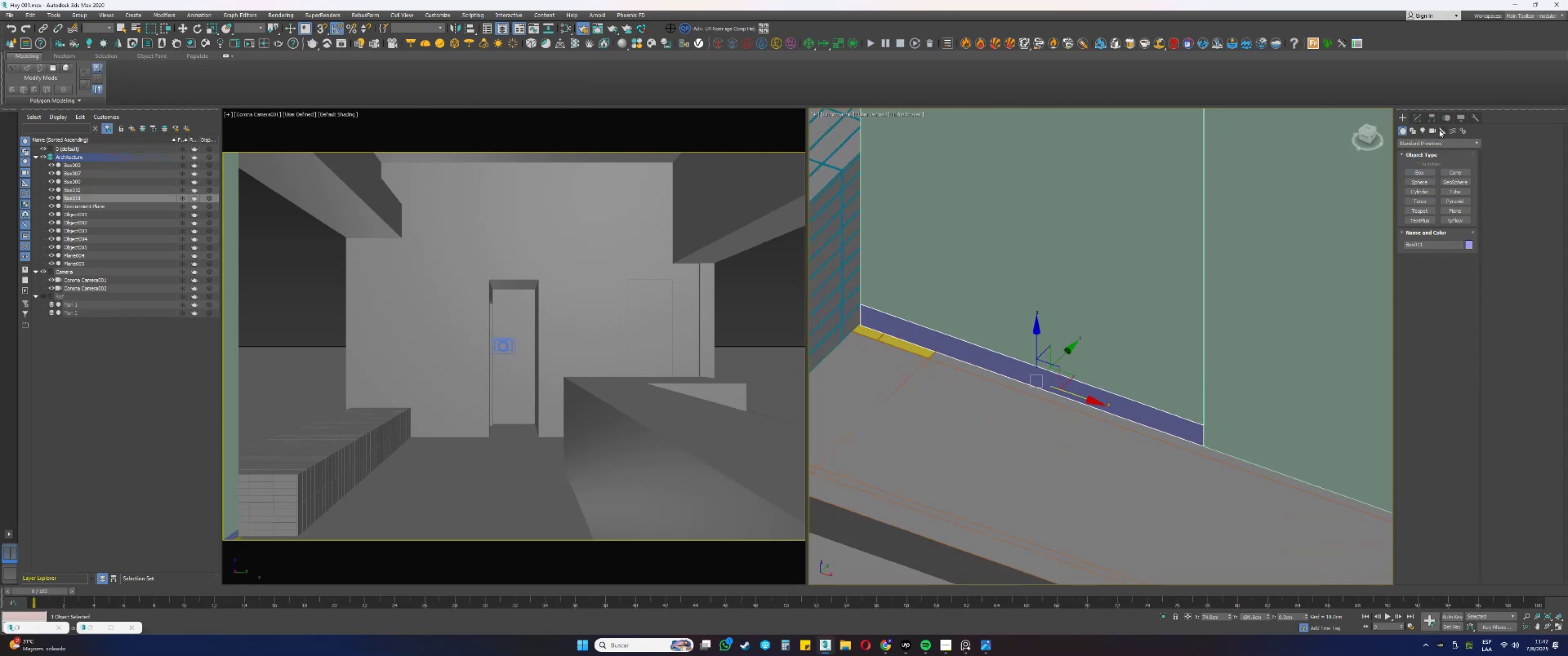 
left_click([1420, 121])
 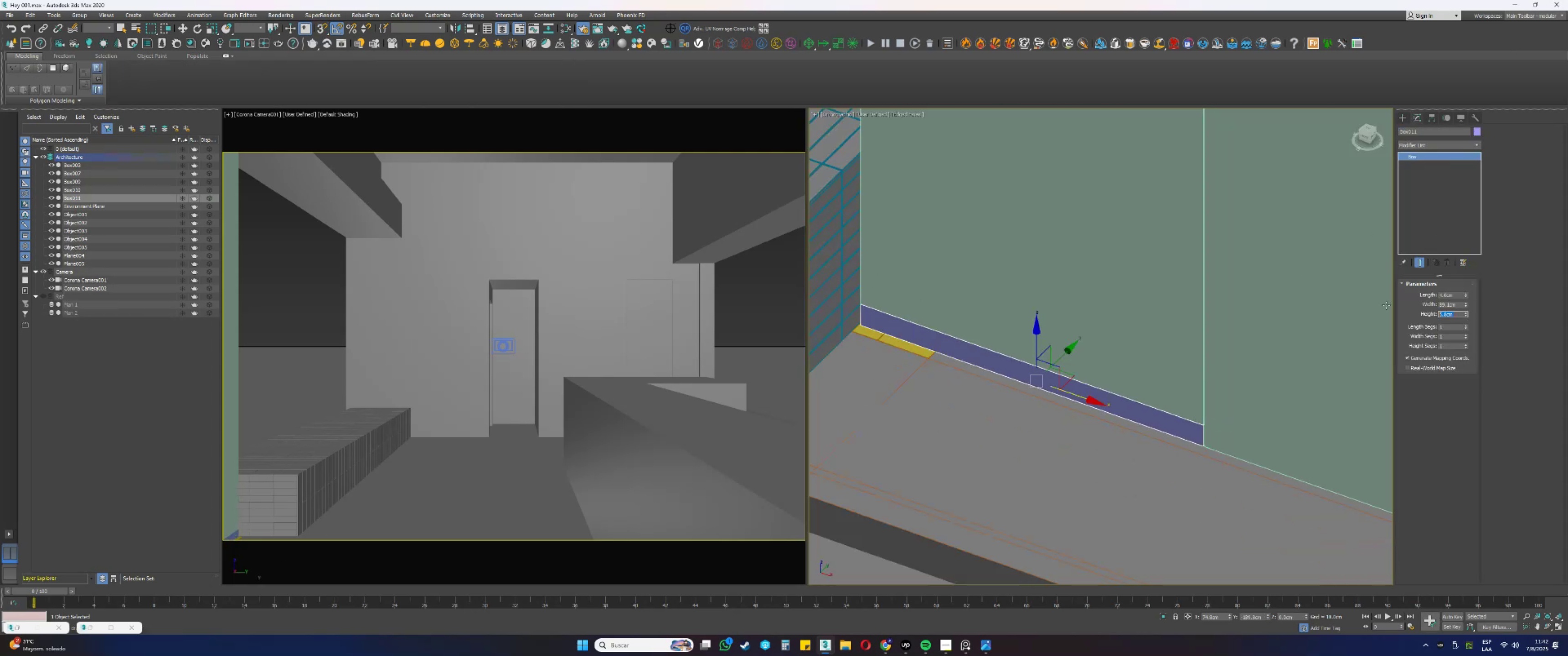 
key(Numpad1)
 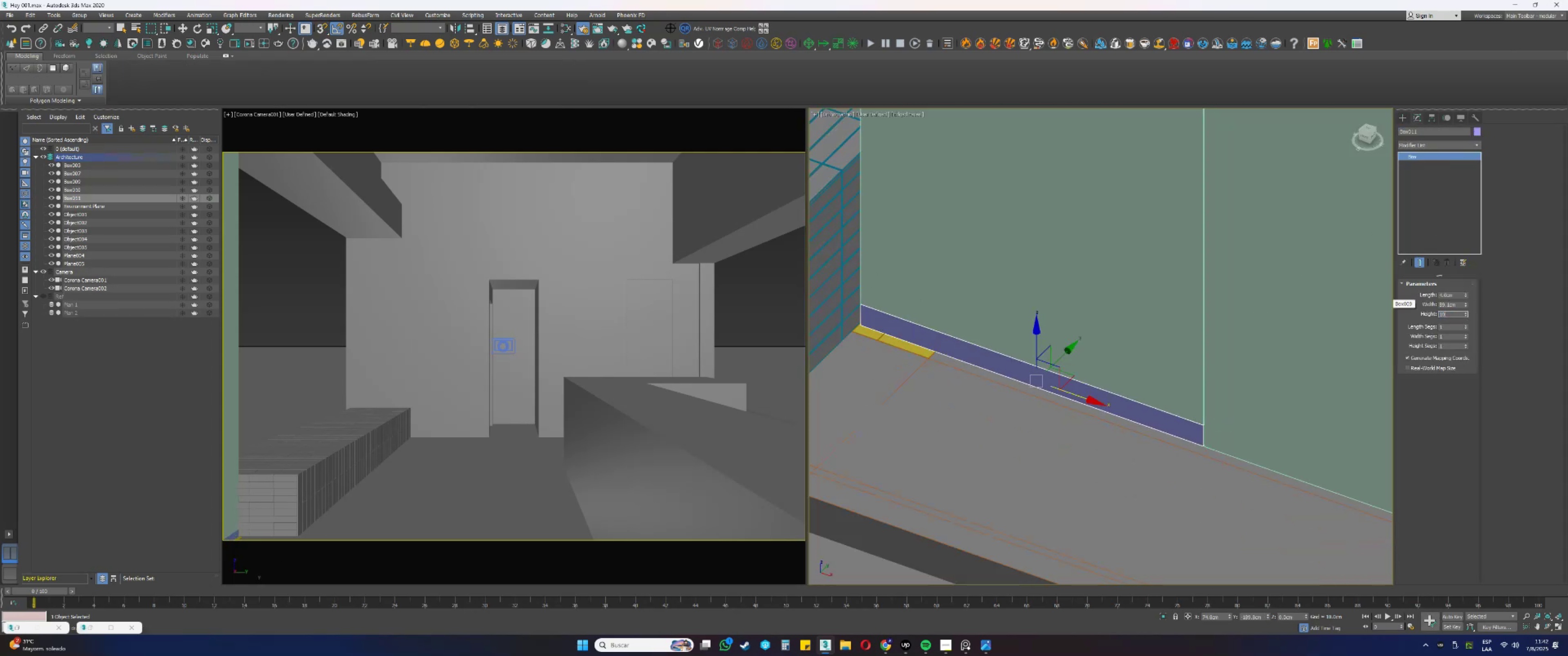 
key(Numpad0)
 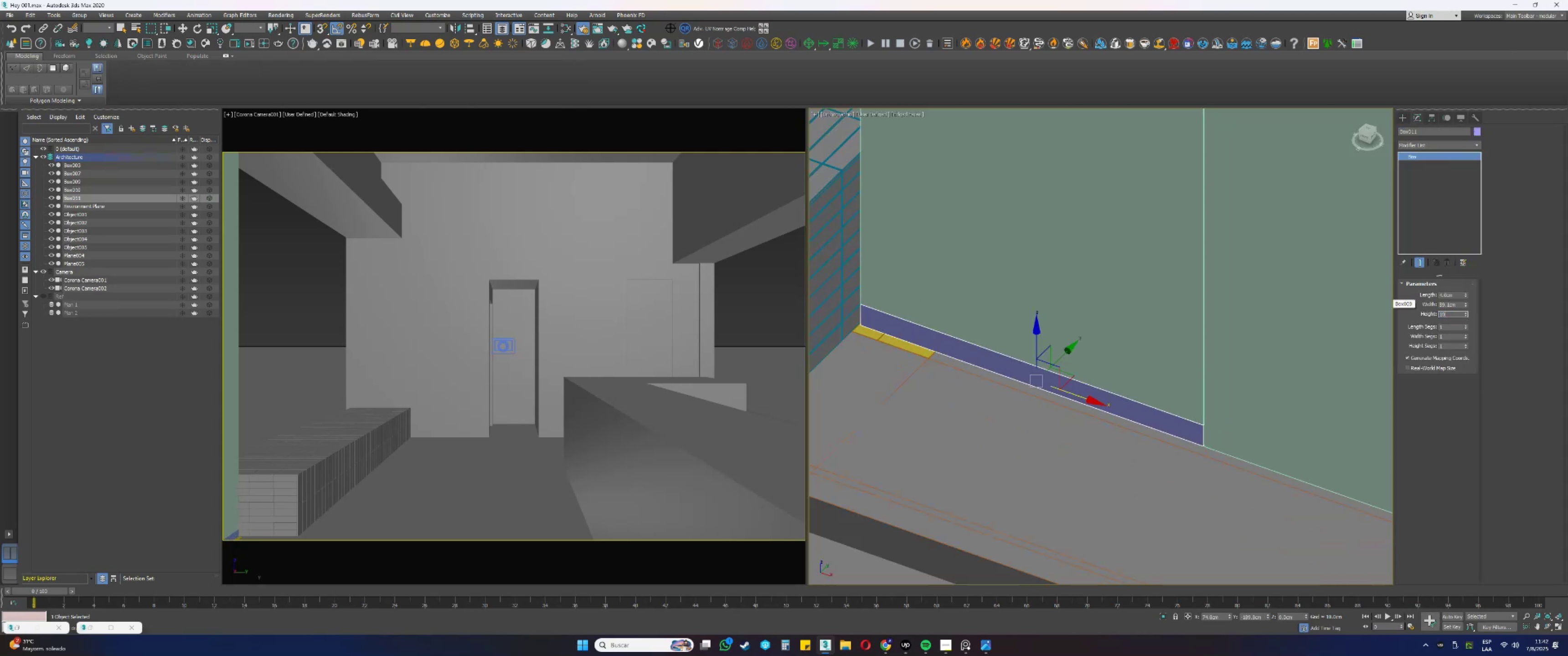 
key(NumpadEnter)
 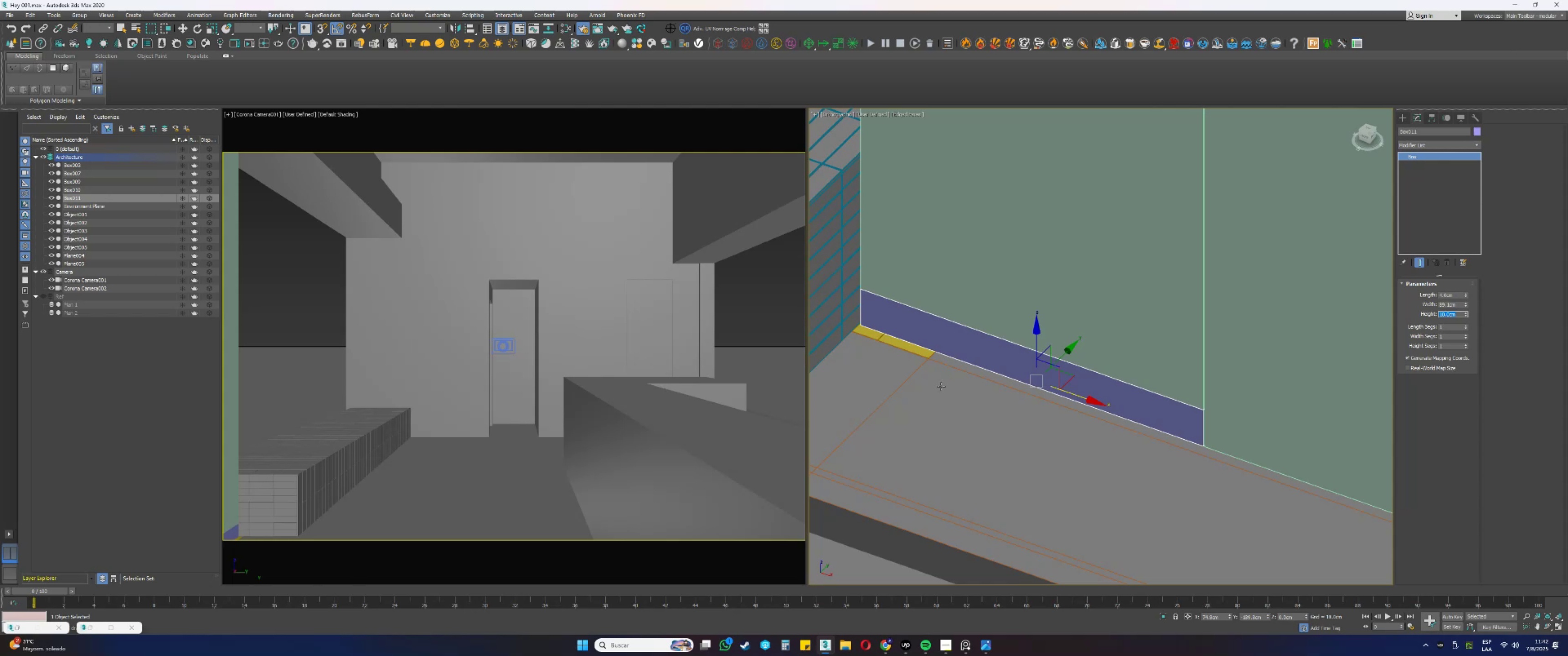 
scroll: coordinate [1060, 358], scroll_direction: down, amount: 3.0
 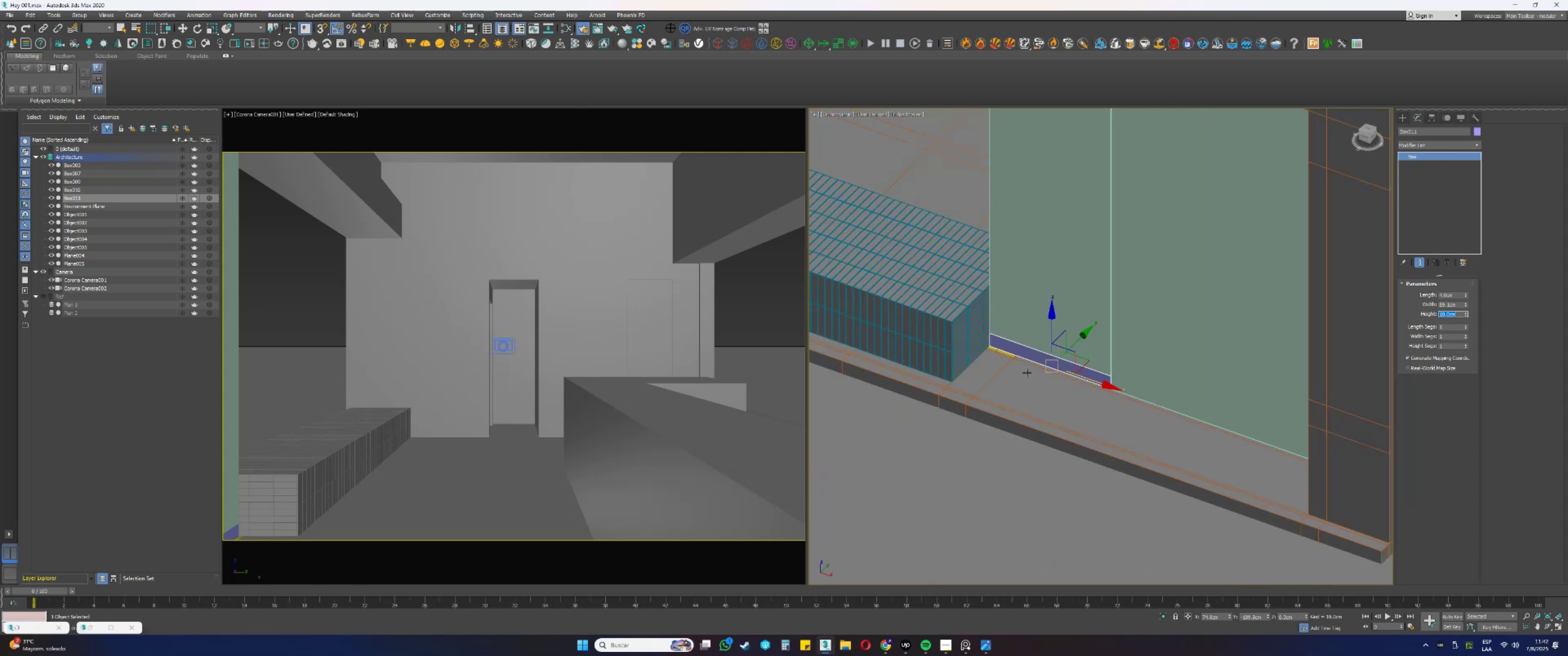 
hold_key(key=AltLeft, duration=0.94)
 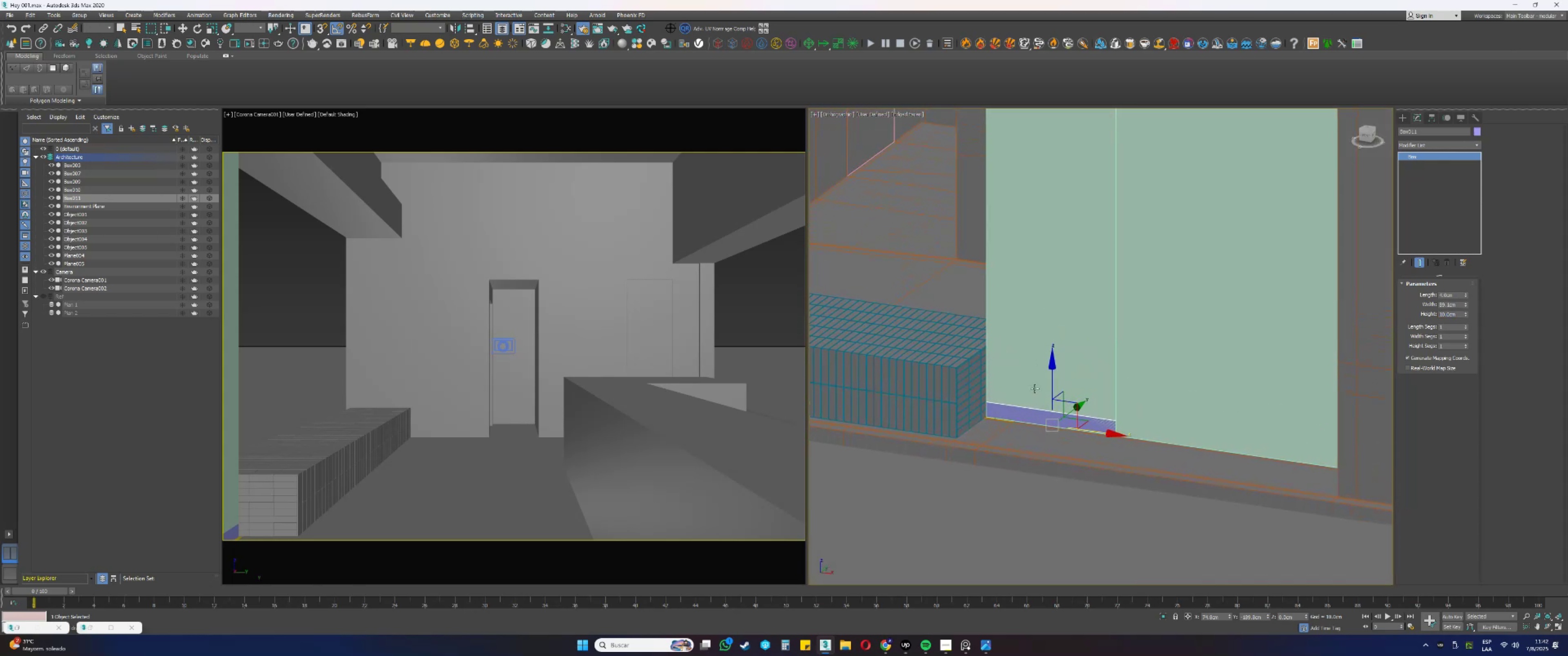 
key(Alt+AltLeft)
 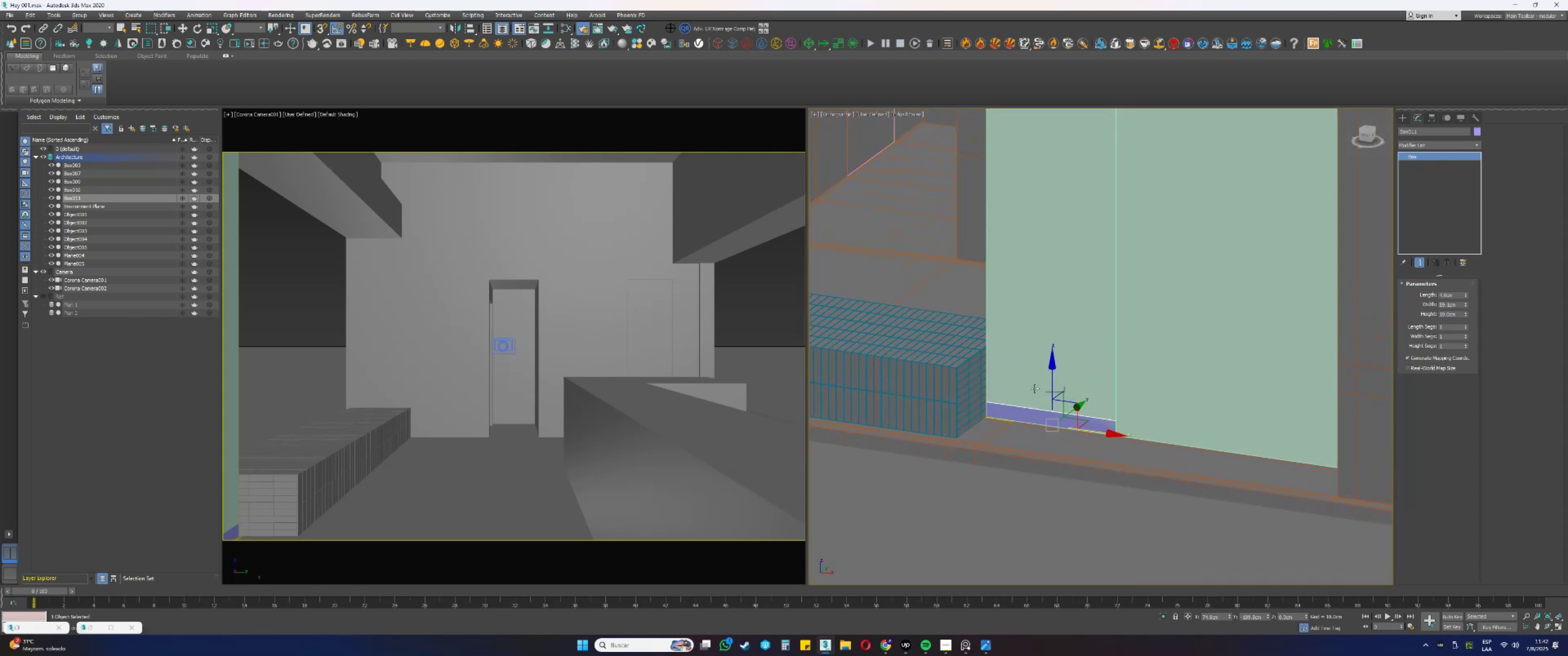 
key(Alt+Tab)
 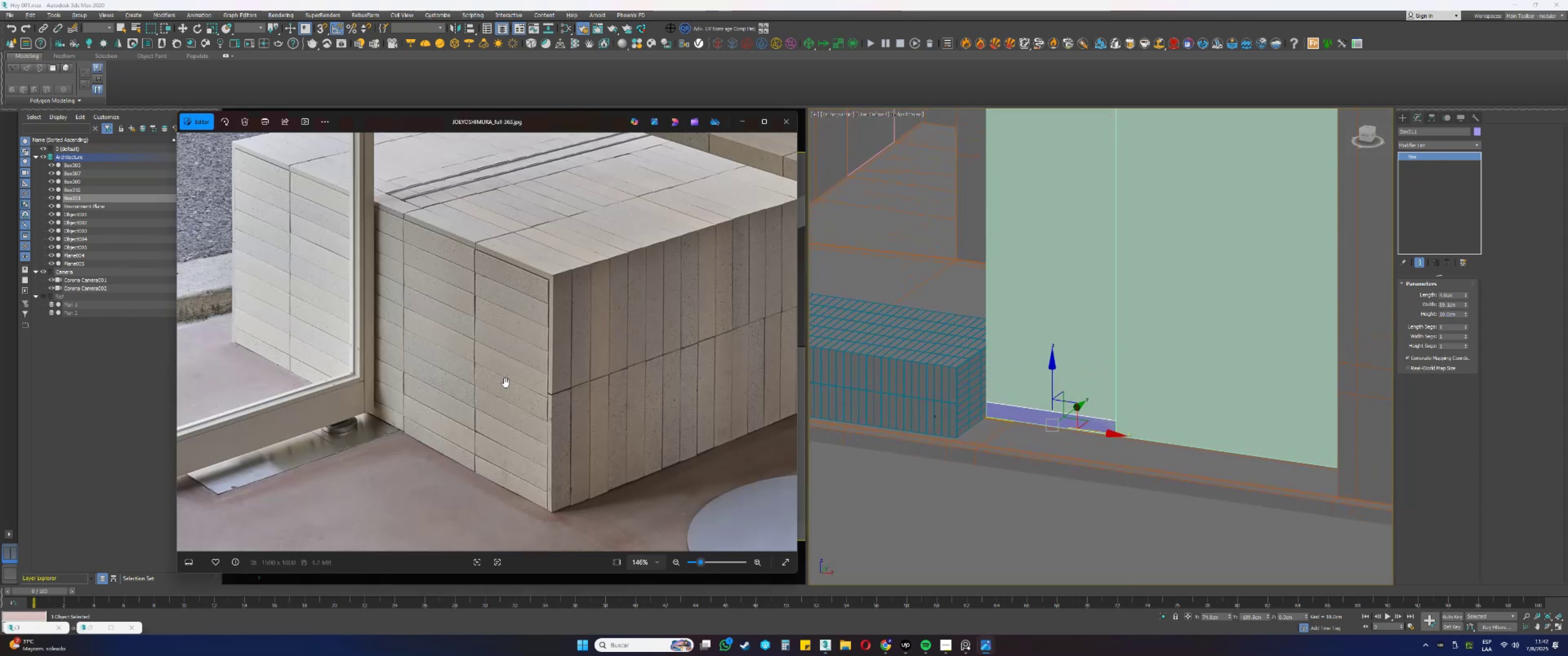 
scroll: coordinate [440, 359], scroll_direction: down, amount: 5.0
 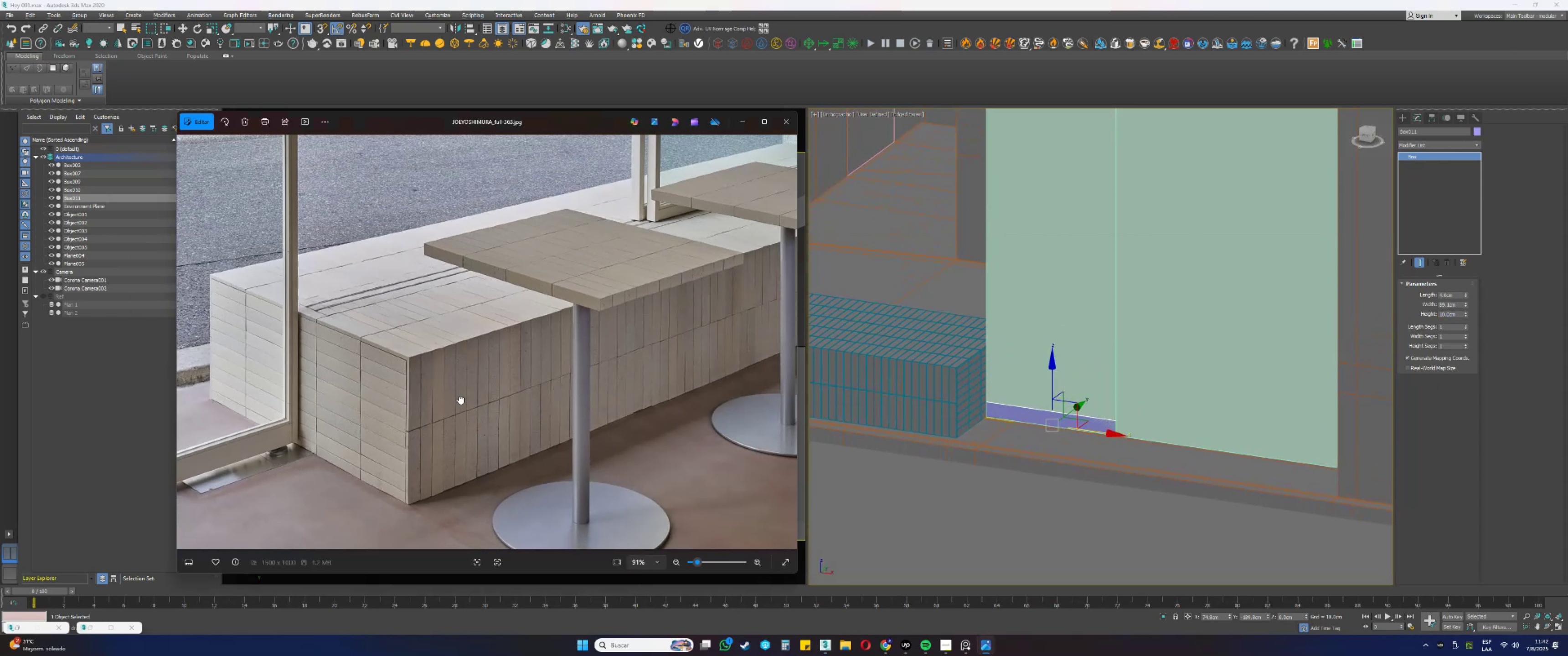 
scroll: coordinate [282, 432], scroll_direction: none, amount: 0.0
 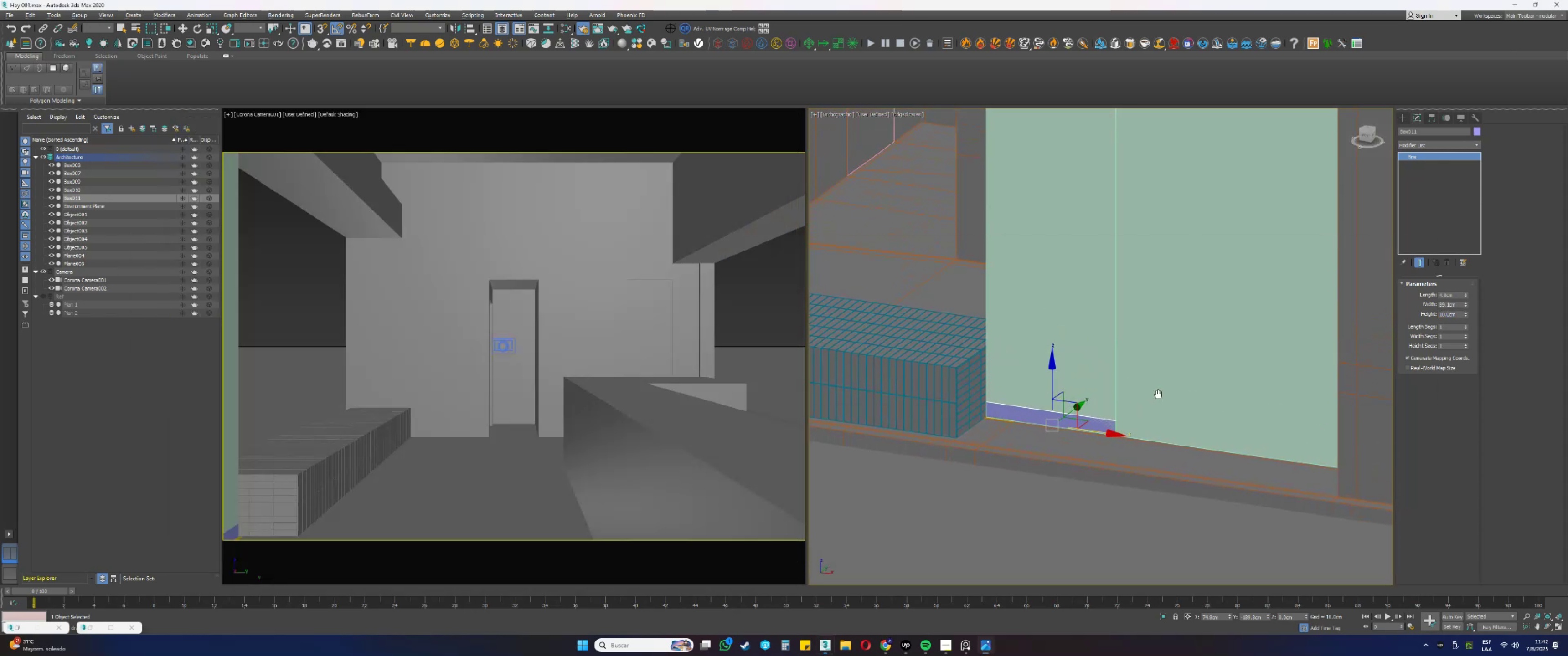 
key(Alt+AltLeft)
 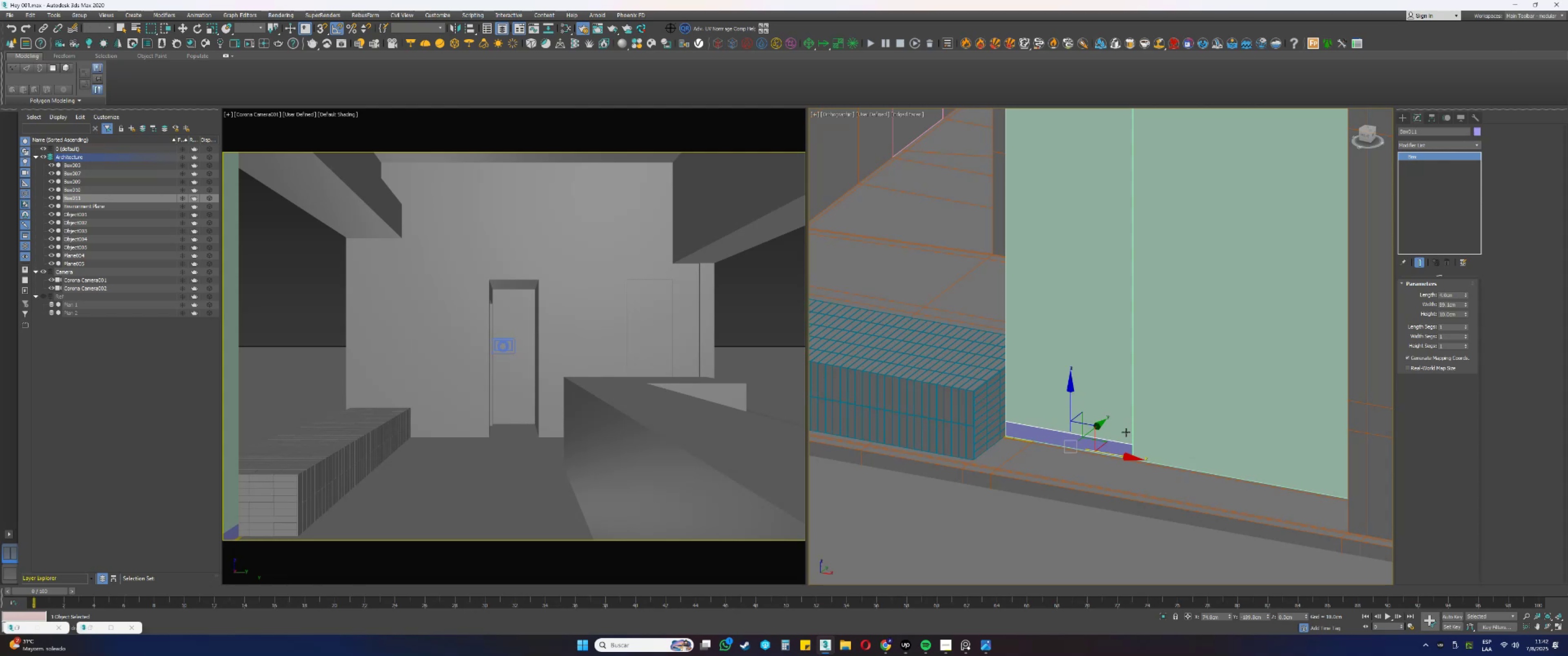 
wait(24.77)
 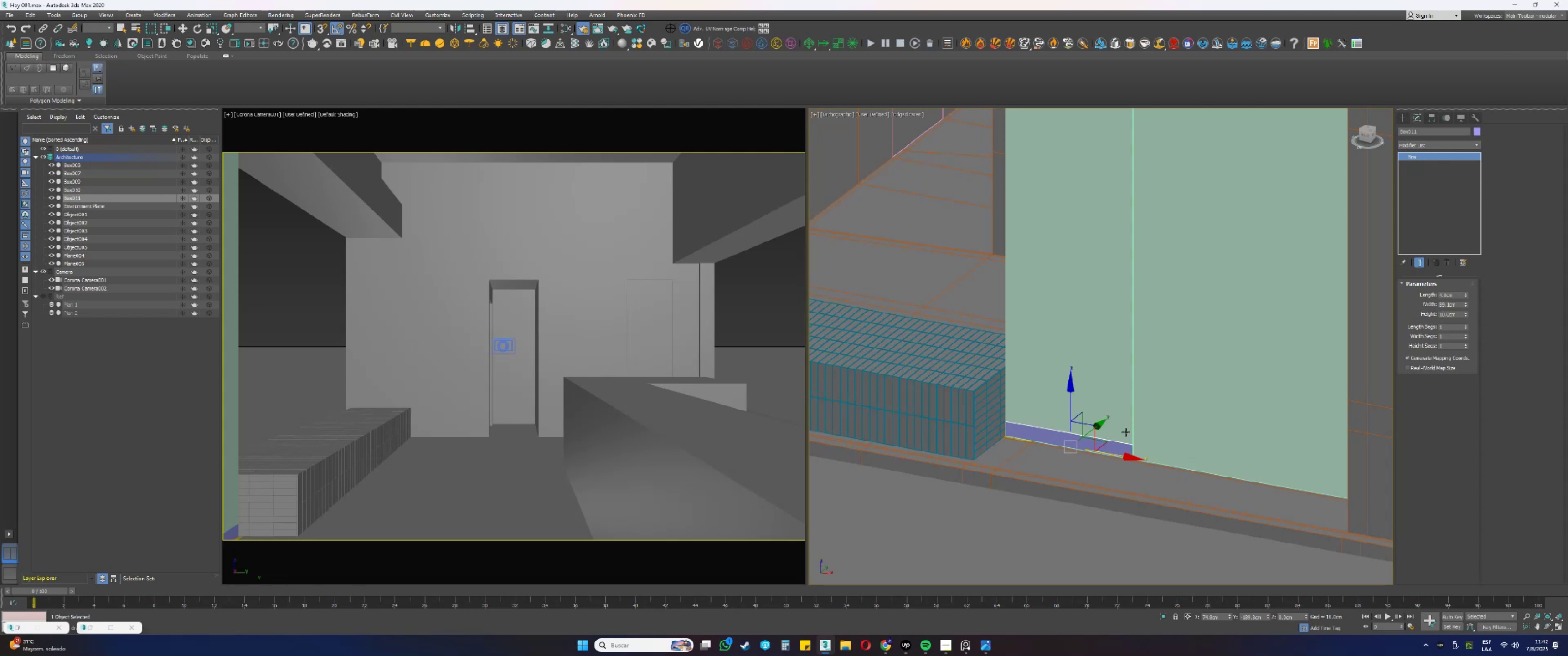 
hold_key(key=AltLeft, duration=0.41)
 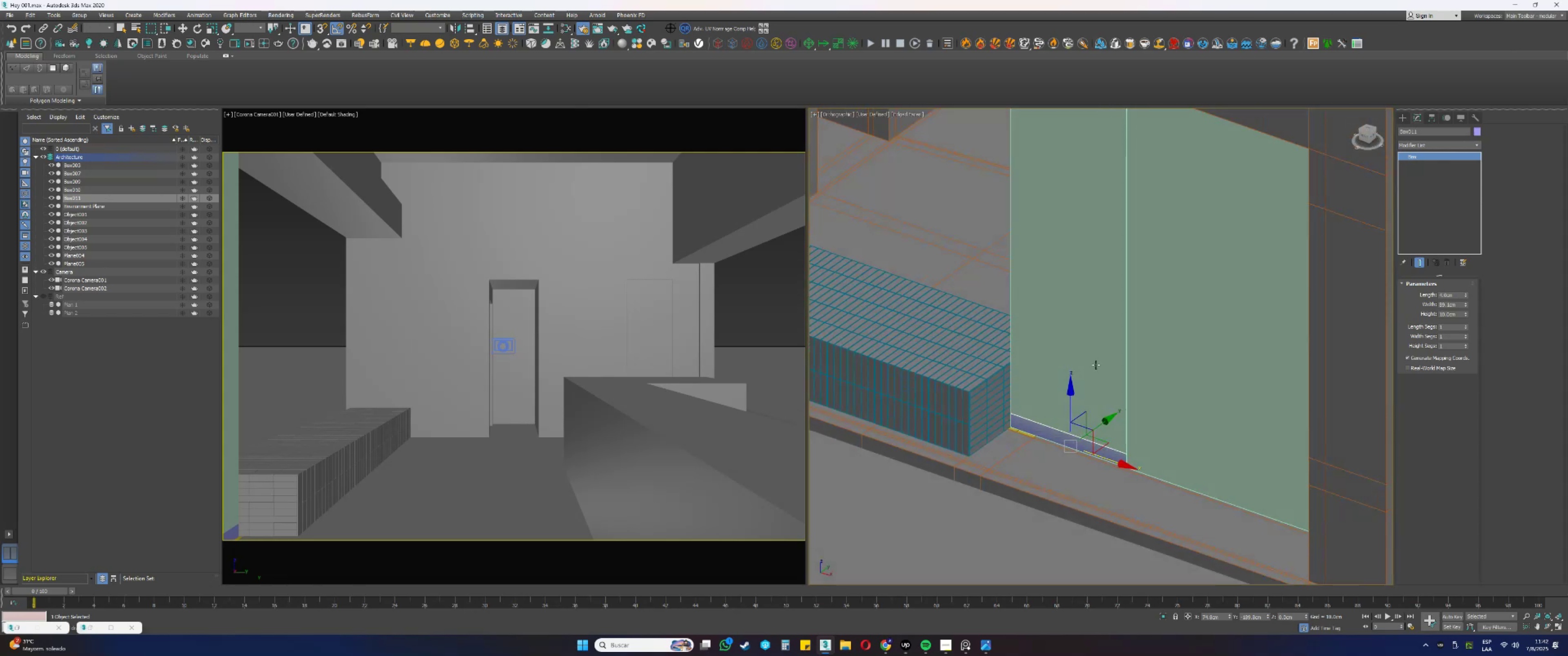 
key(Alt+AltLeft)
 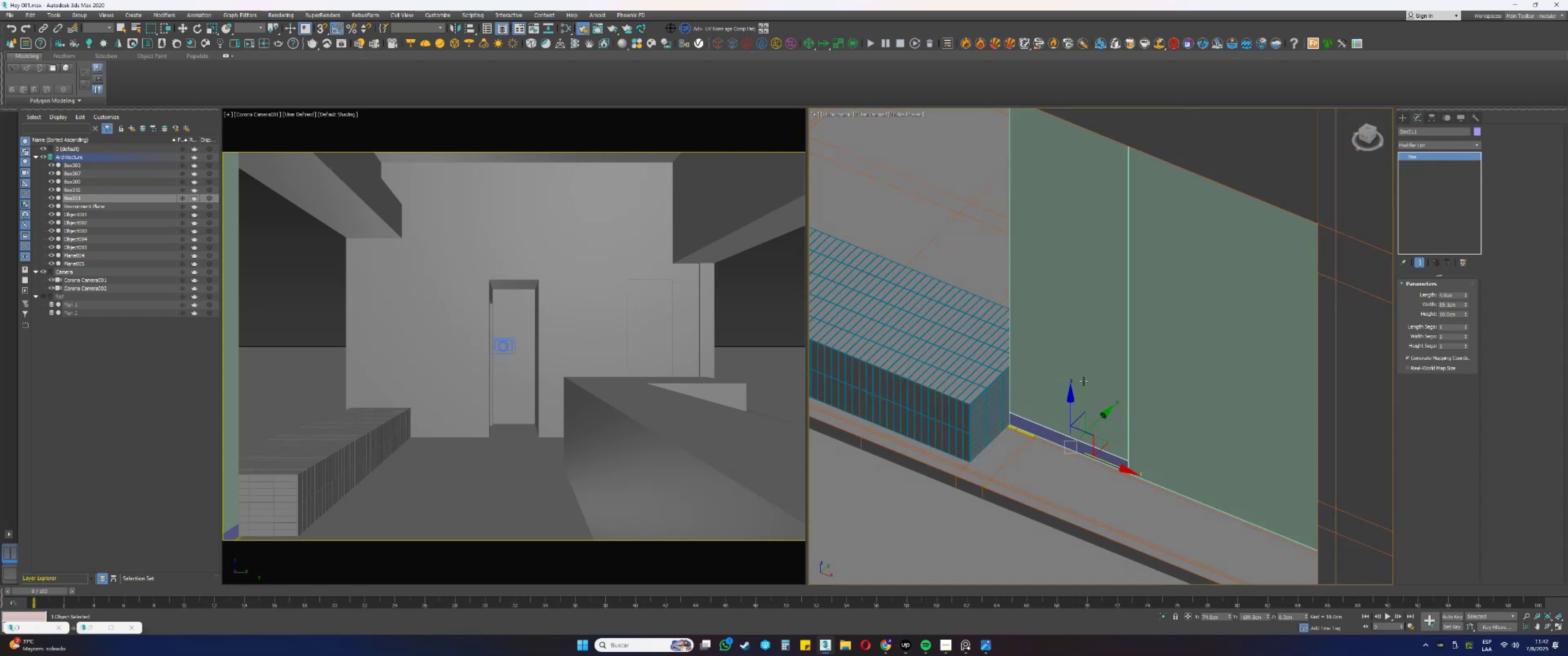 
scroll: coordinate [1012, 435], scroll_direction: up, amount: 5.0
 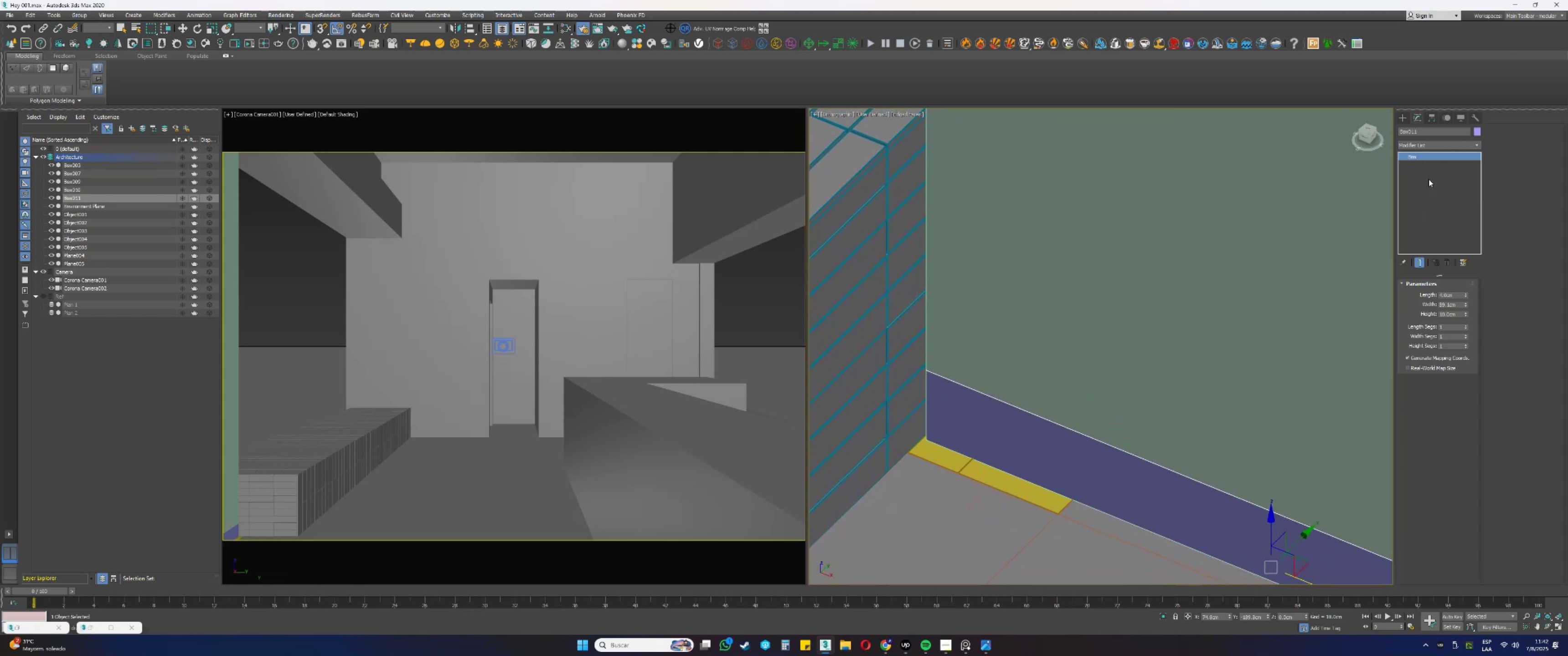 
double_click([1421, 171])
 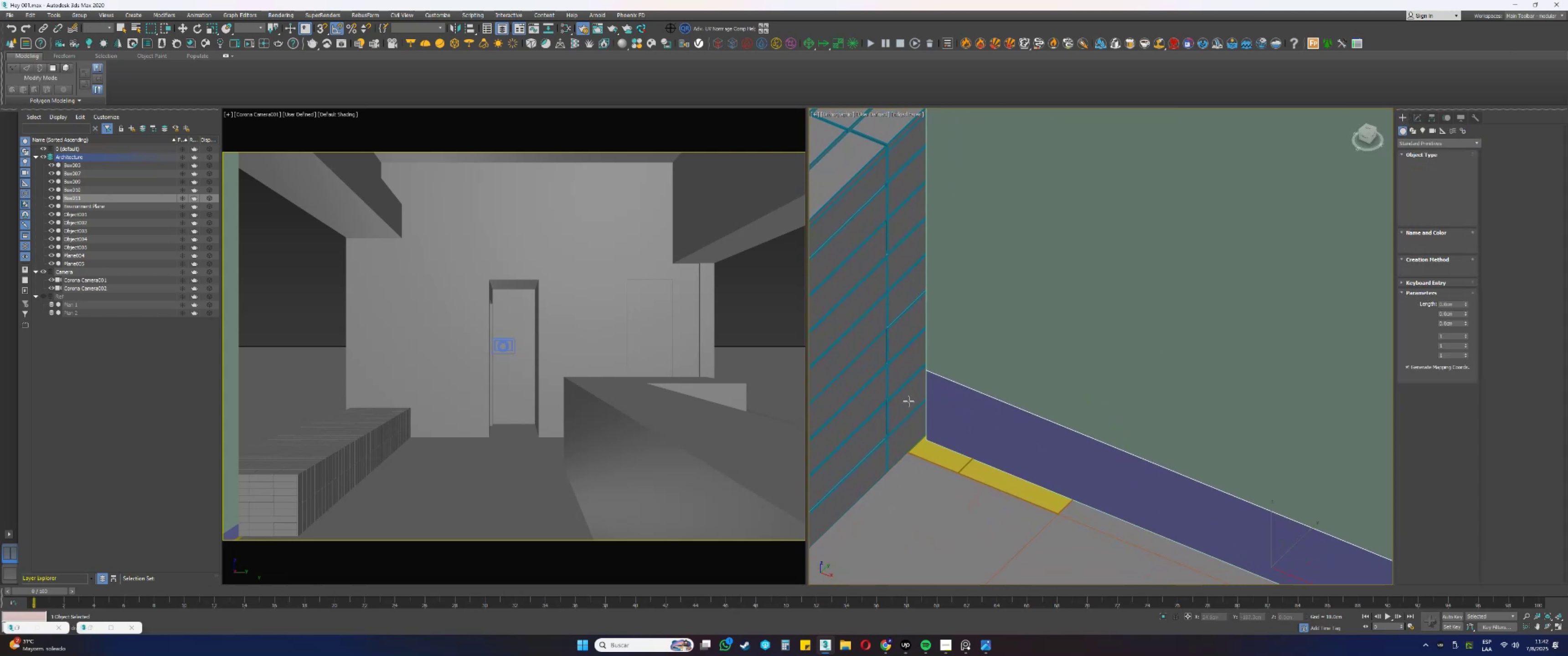 
type([F3]sss)
 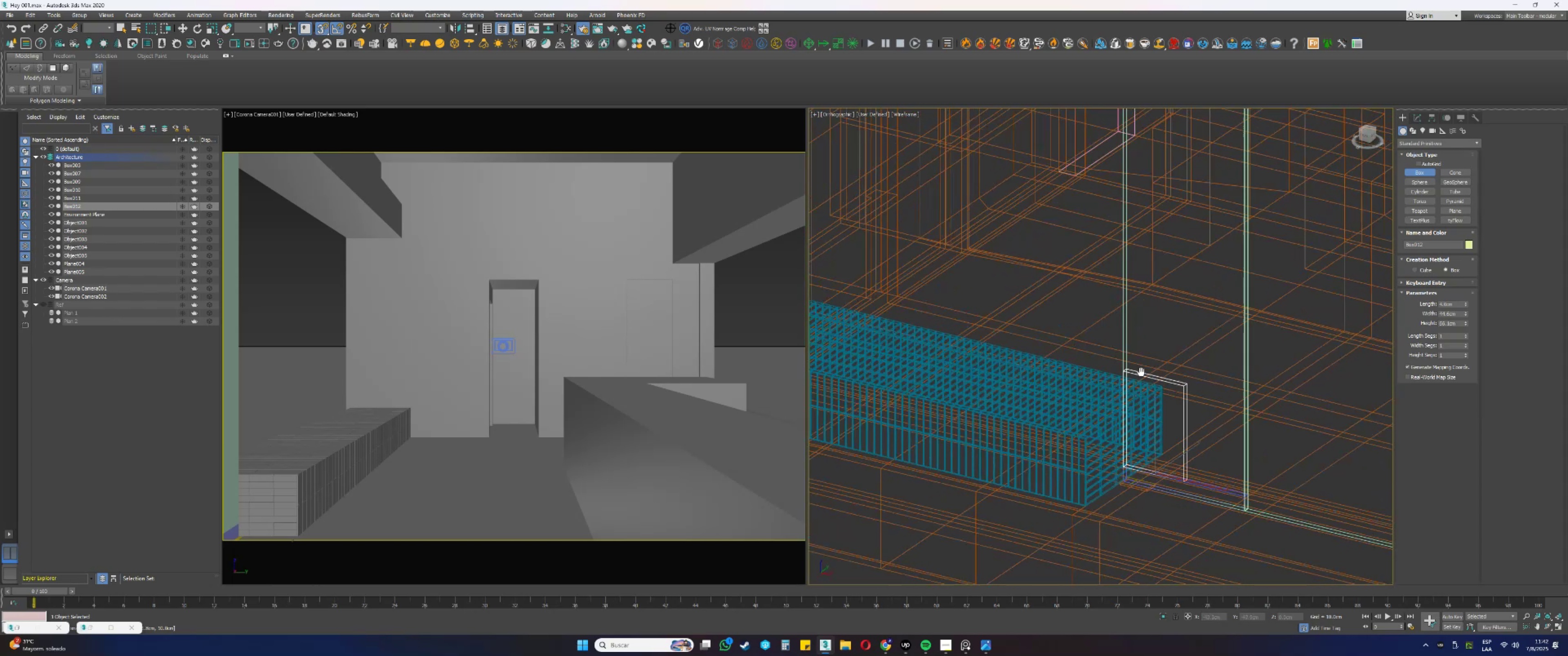 
scroll: coordinate [1162, 486], scroll_direction: down, amount: 6.0
 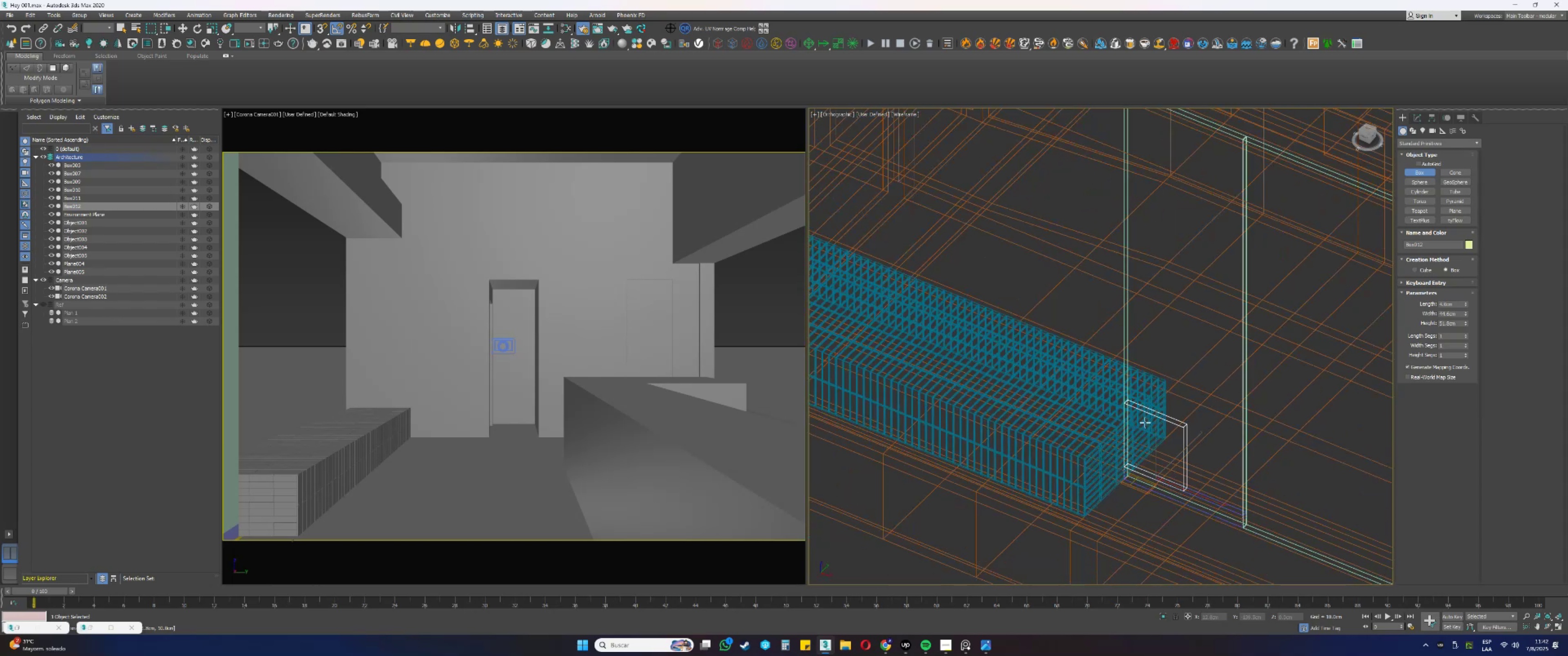 
key(Alt+AltLeft)
 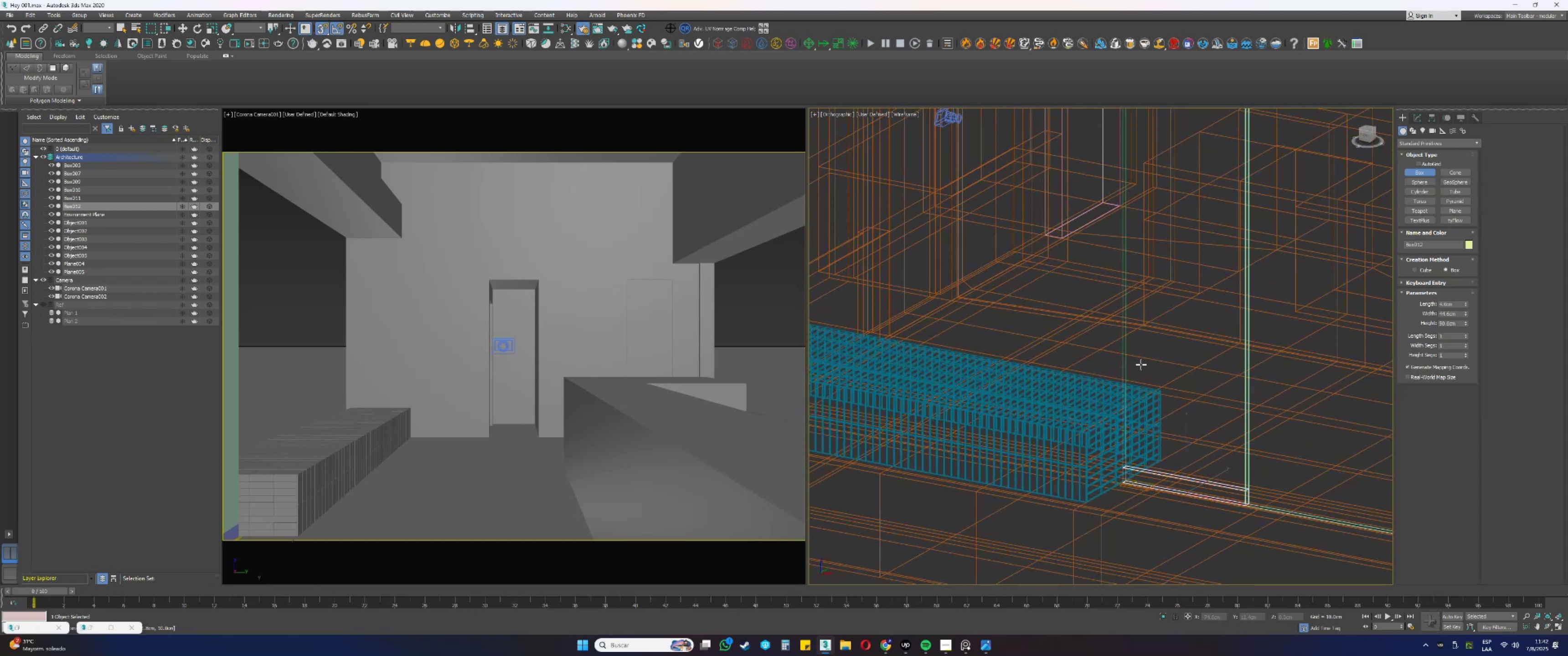 
scroll: coordinate [1144, 483], scroll_direction: up, amount: 2.0
 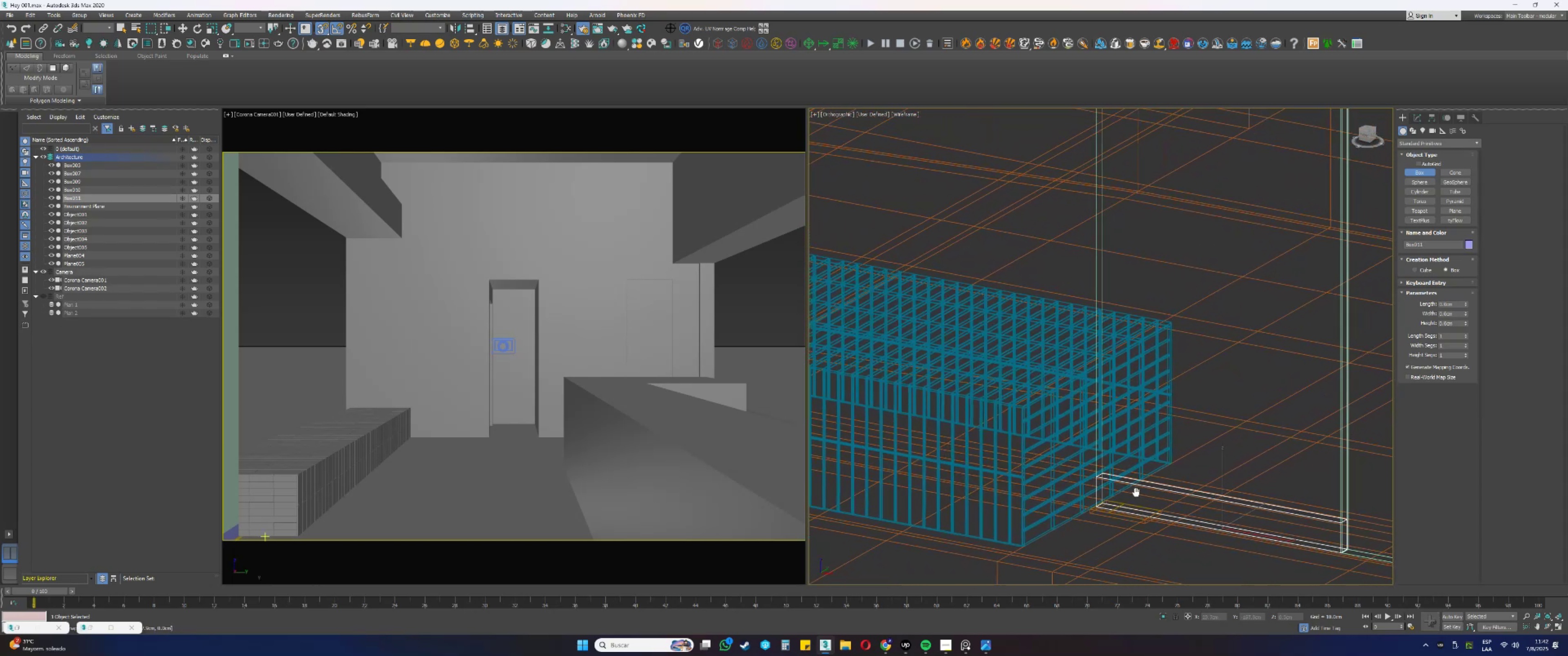 
hold_key(key=AltLeft, duration=0.35)
 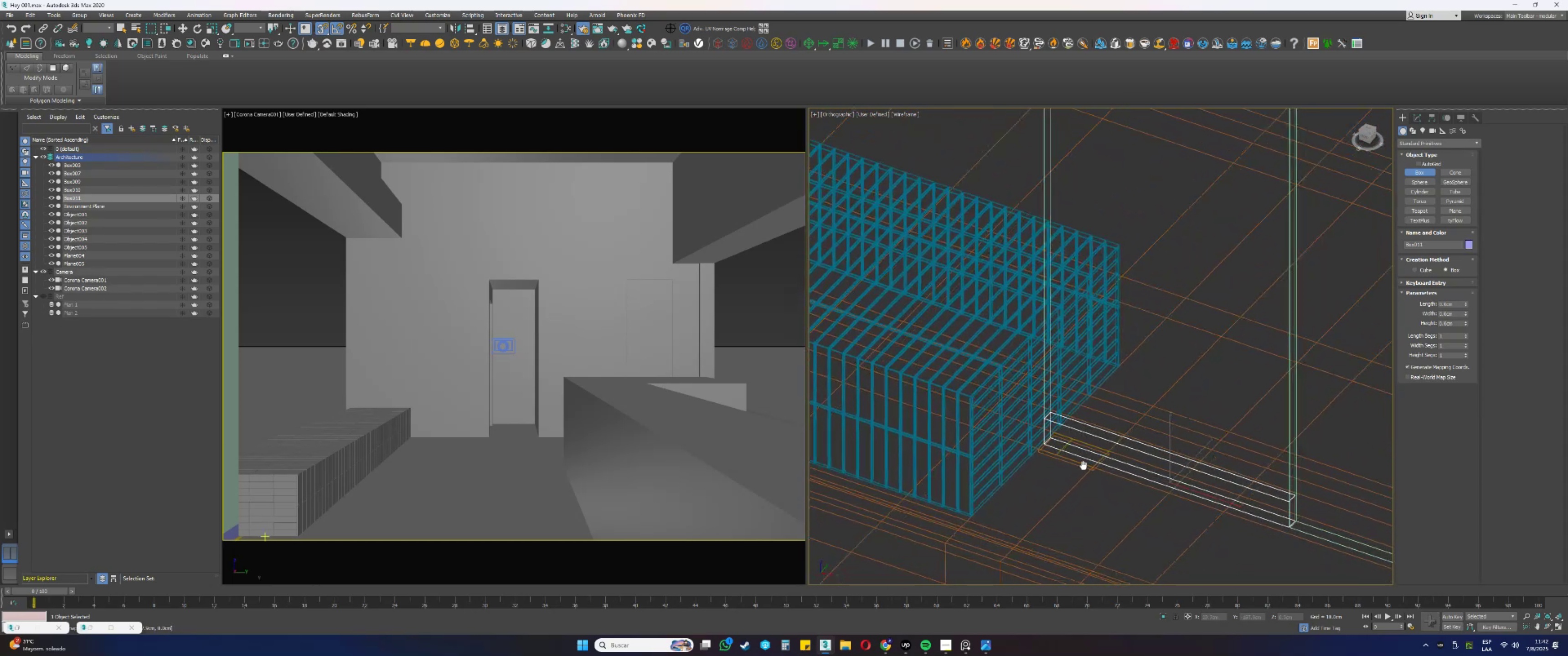 
scroll: coordinate [1085, 423], scroll_direction: up, amount: 1.0
 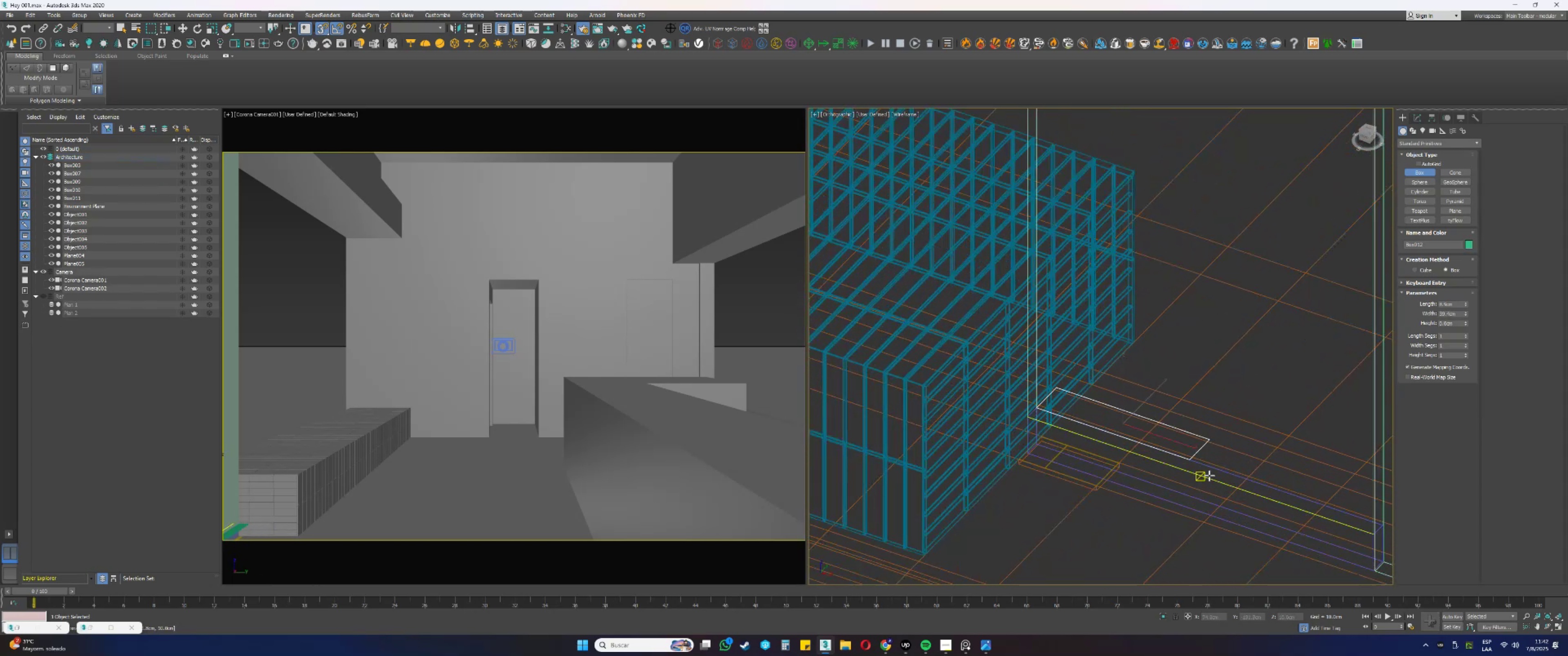 
scroll: coordinate [1164, 390], scroll_direction: down, amount: 3.0
 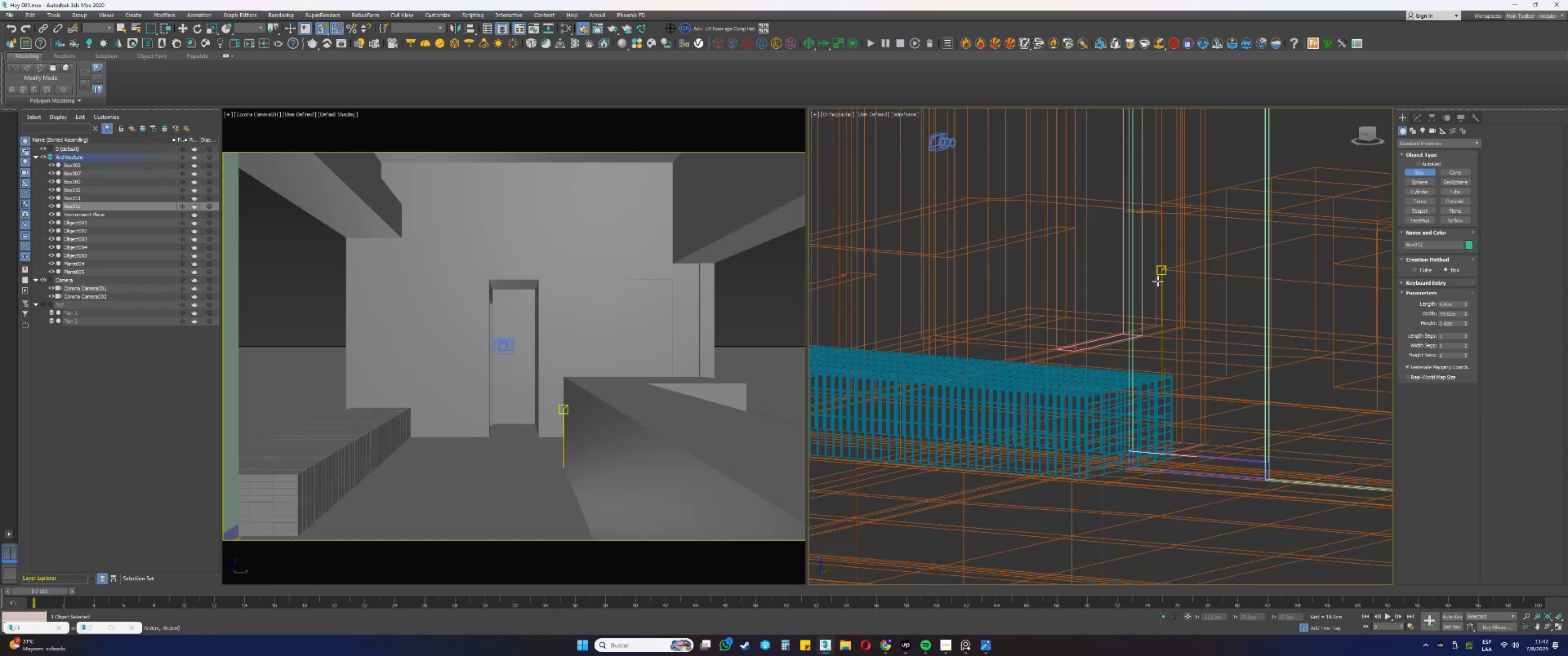 
hold_key(key=AltLeft, duration=0.37)
 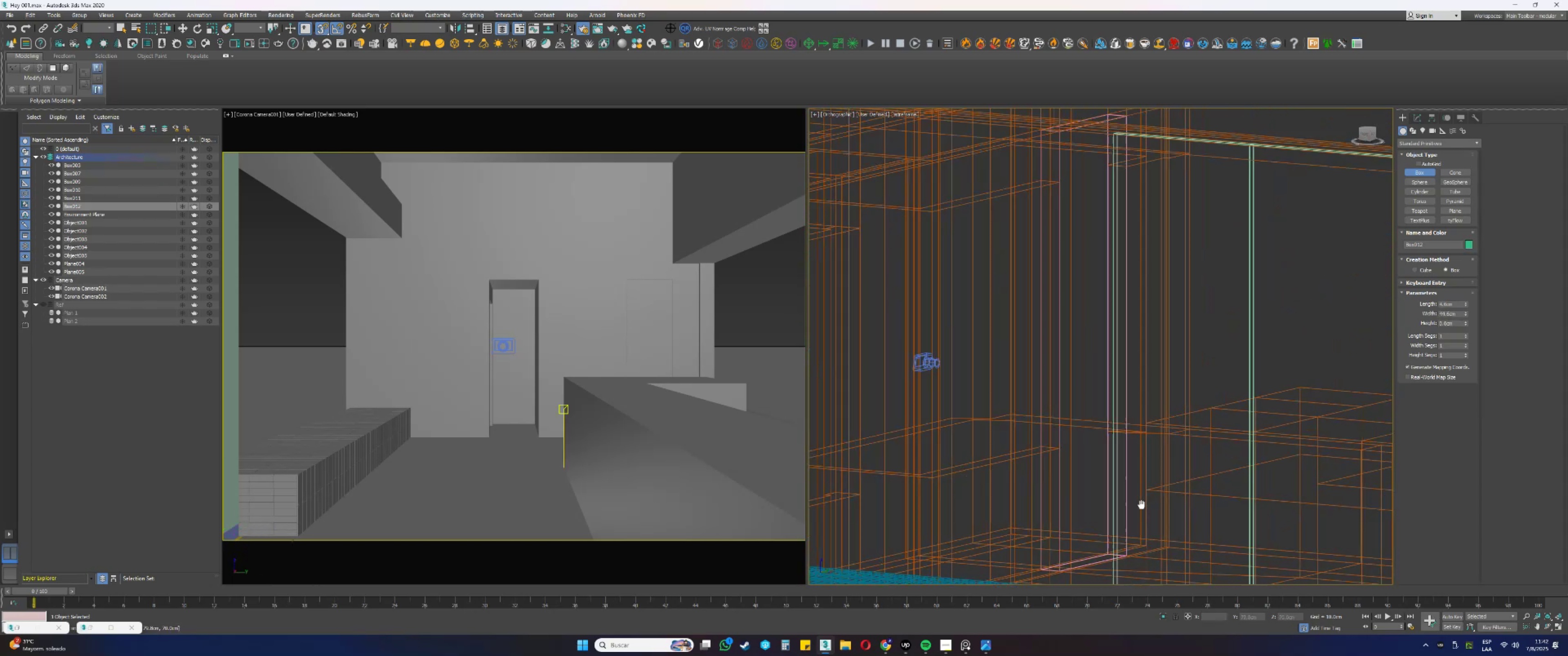 
hold_key(key=AltLeft, duration=0.43)
 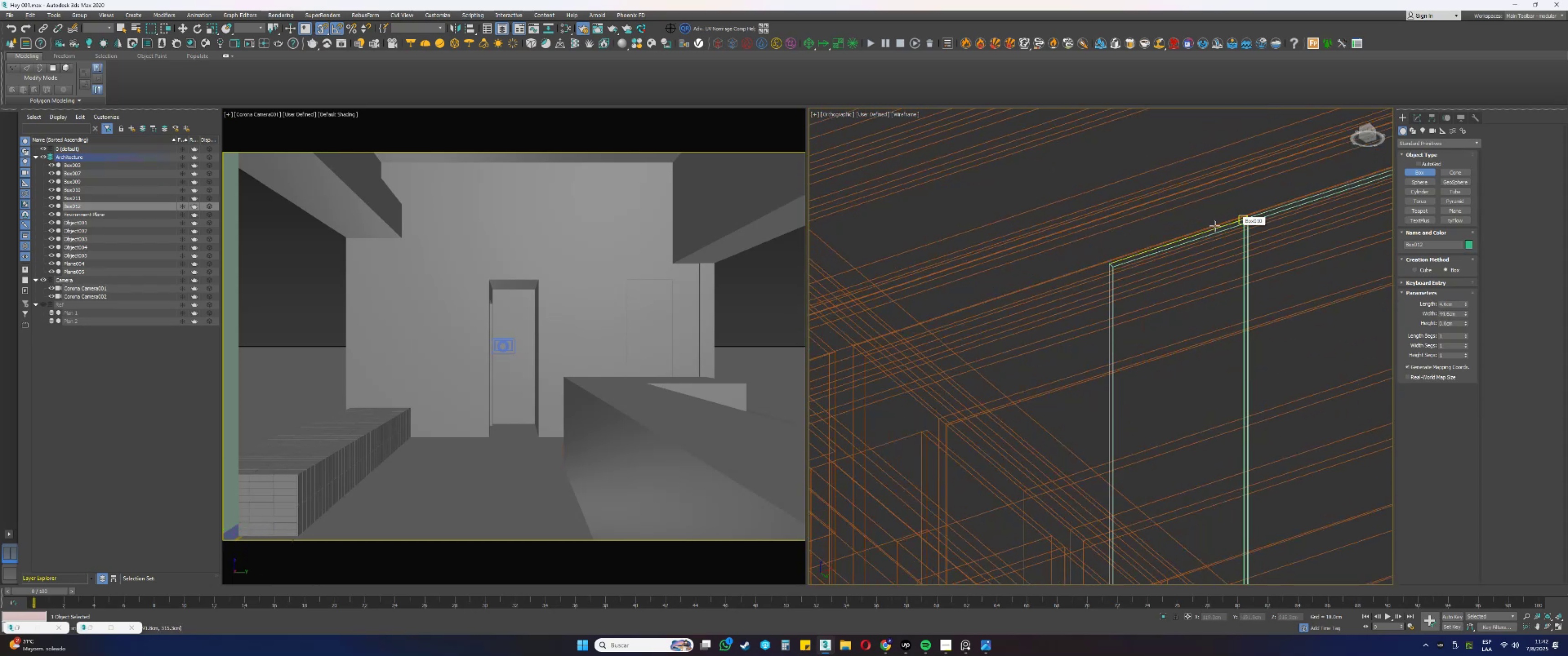 
scroll: coordinate [1159, 250], scroll_direction: up, amount: 5.0
 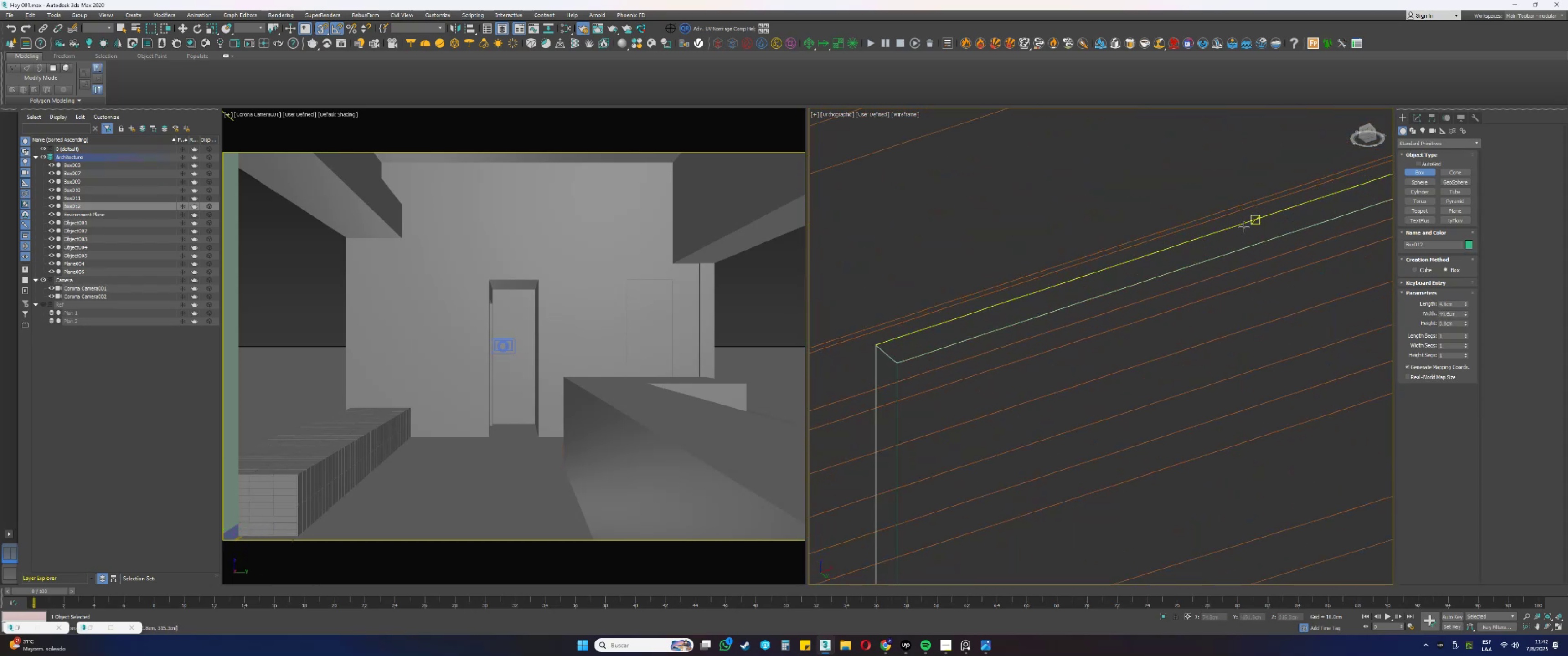 
key(F3)
 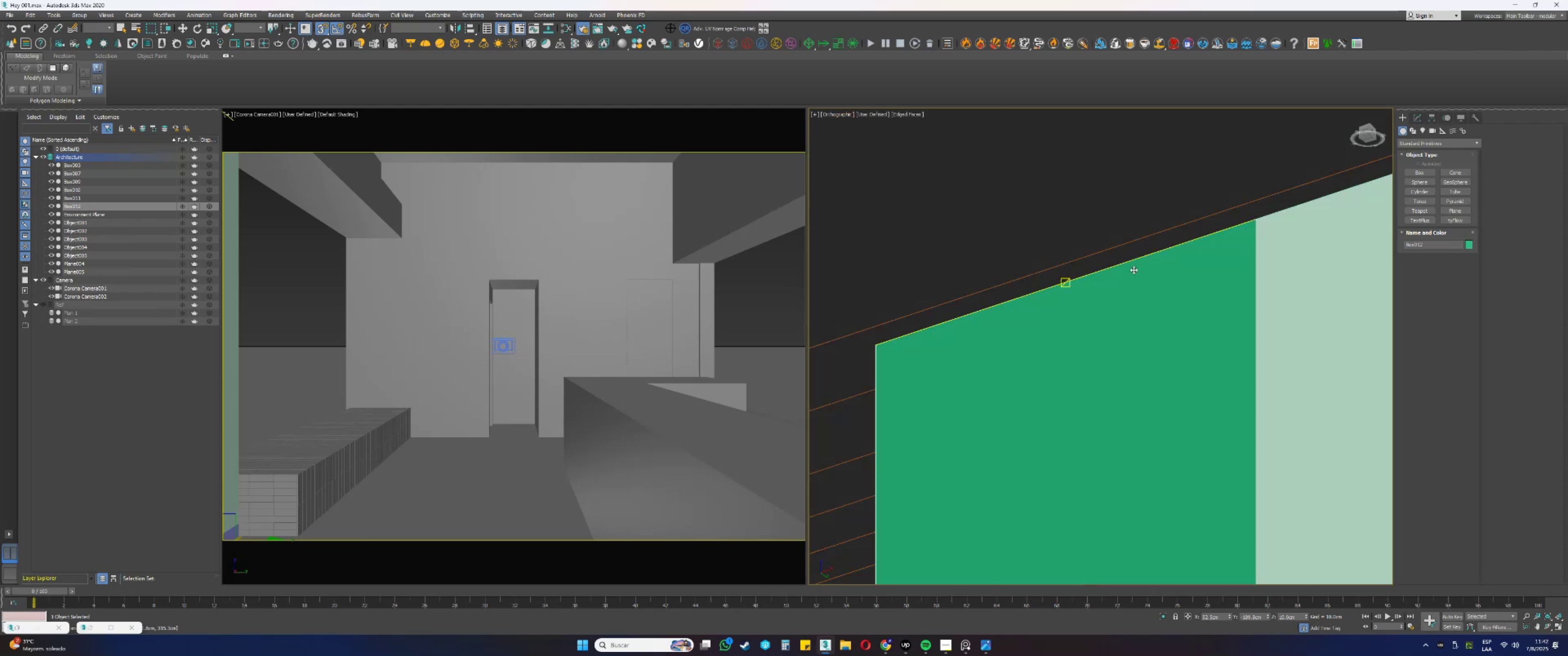 
scroll: coordinate [1126, 302], scroll_direction: down, amount: 8.0
 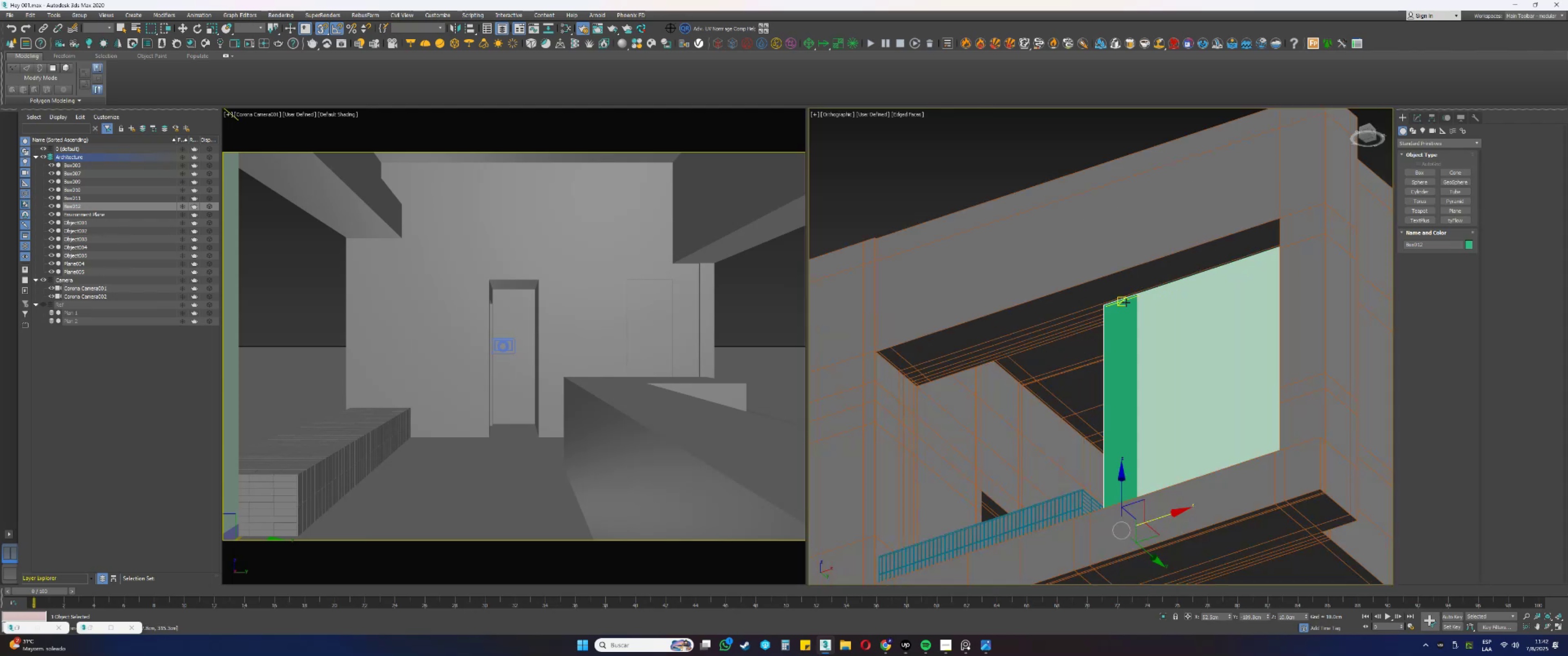 
key(S)
 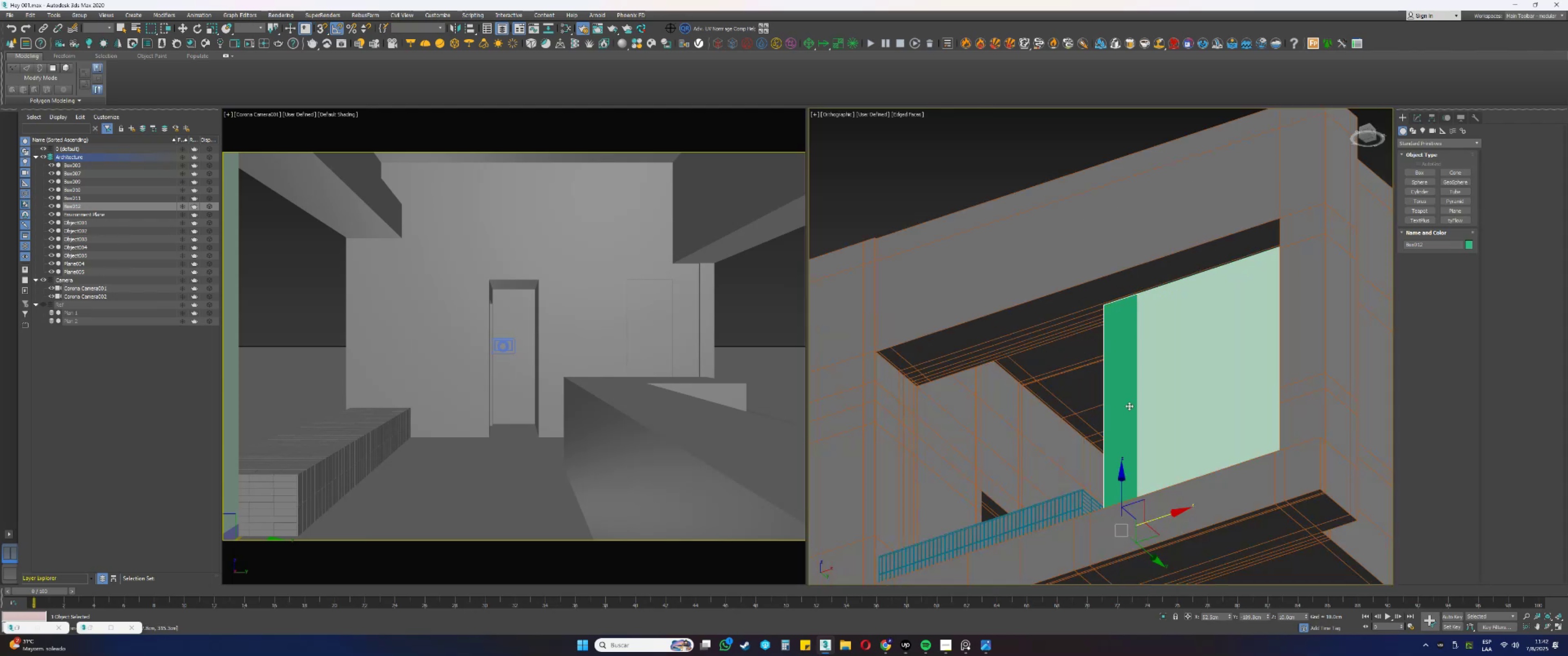 
key(Alt+AltLeft)
 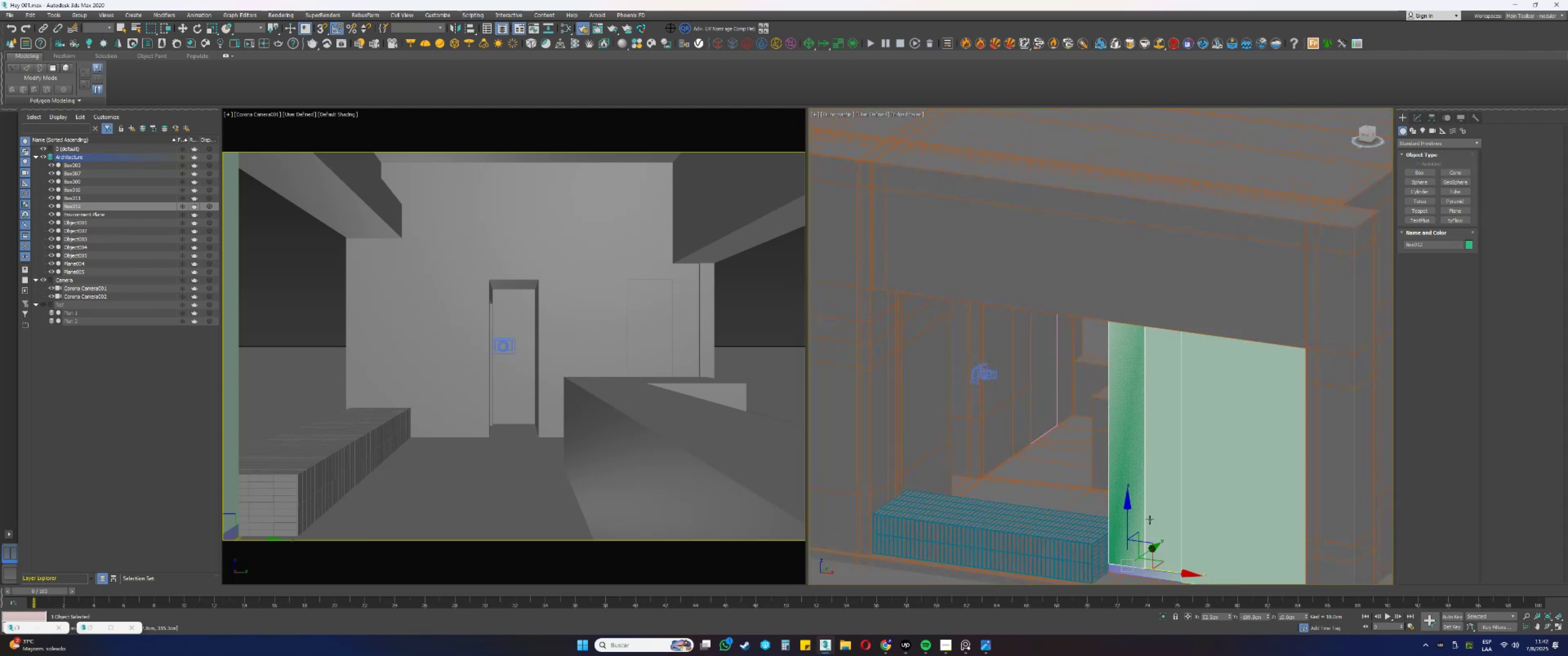 
key(Alt+AltLeft)
 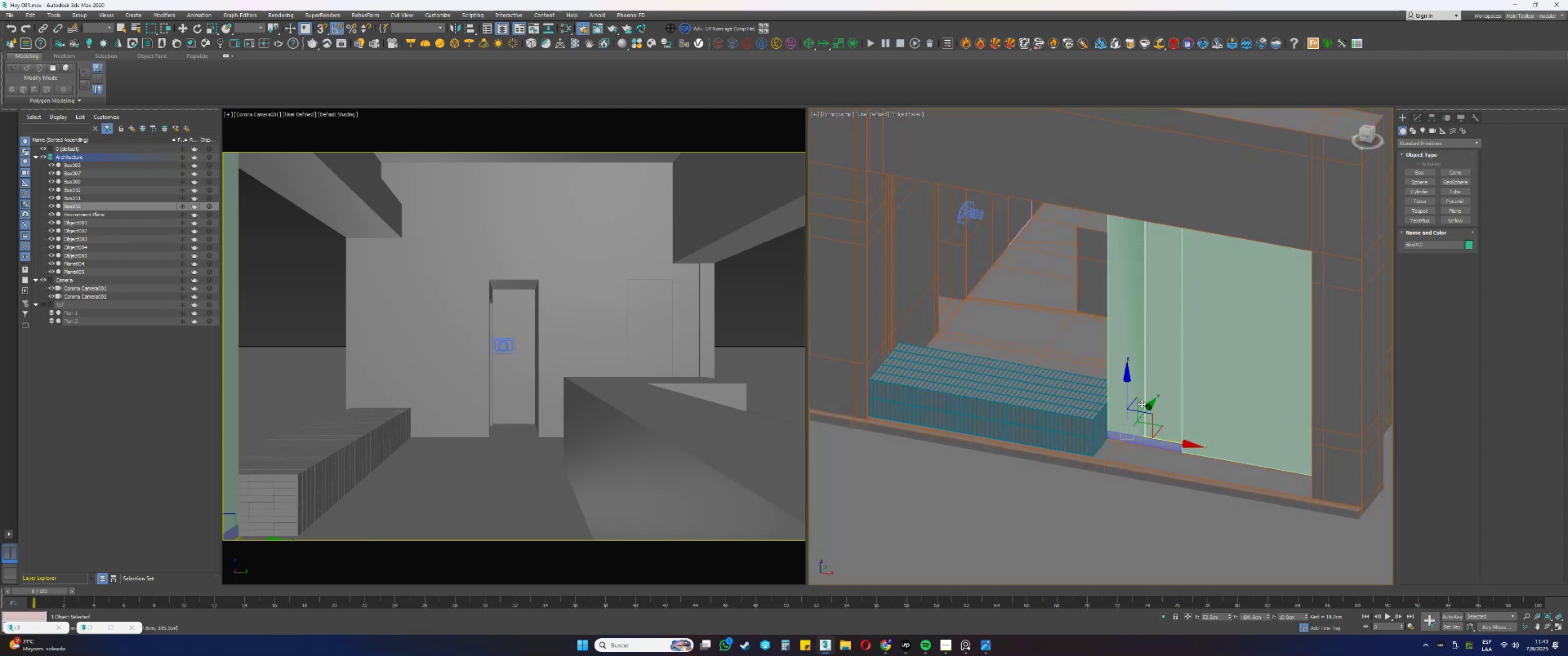 
scroll: coordinate [1141, 404], scroll_direction: up, amount: 1.0
 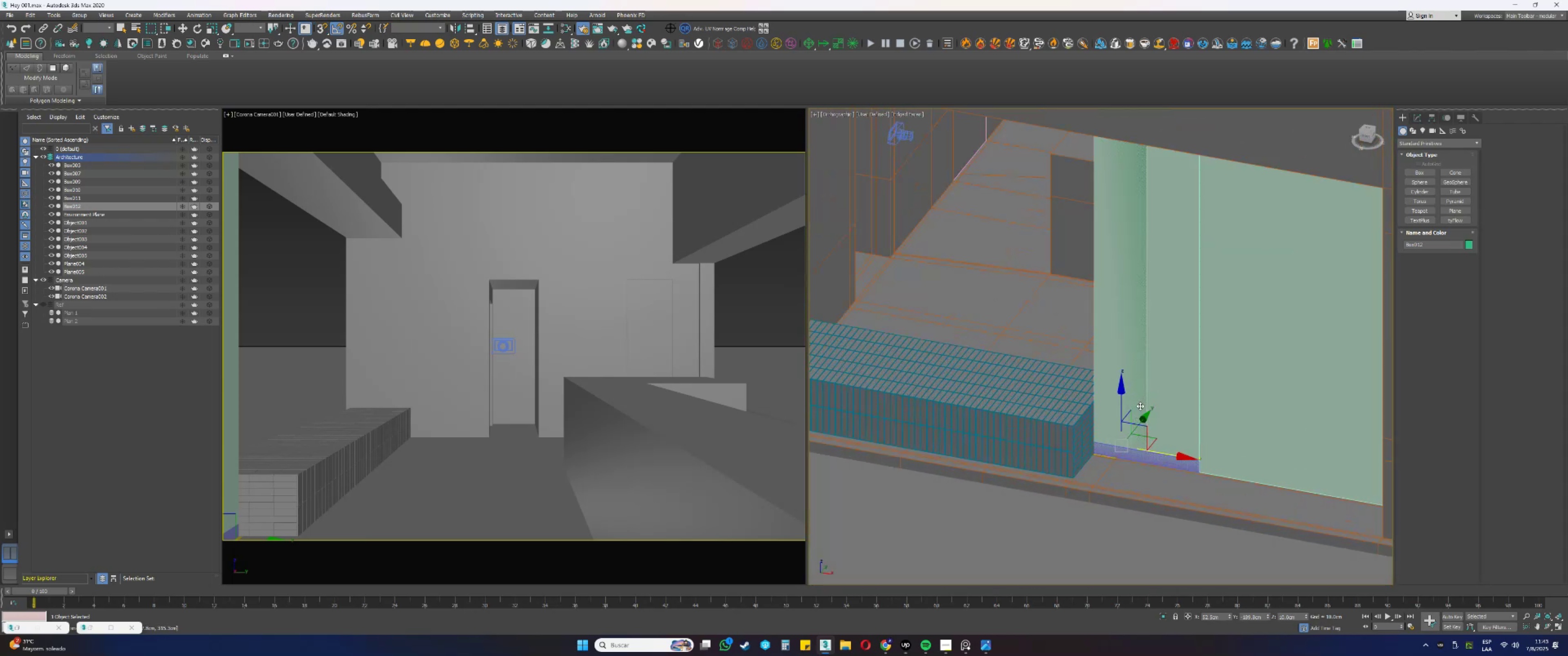 
key(Alt+AltLeft)
 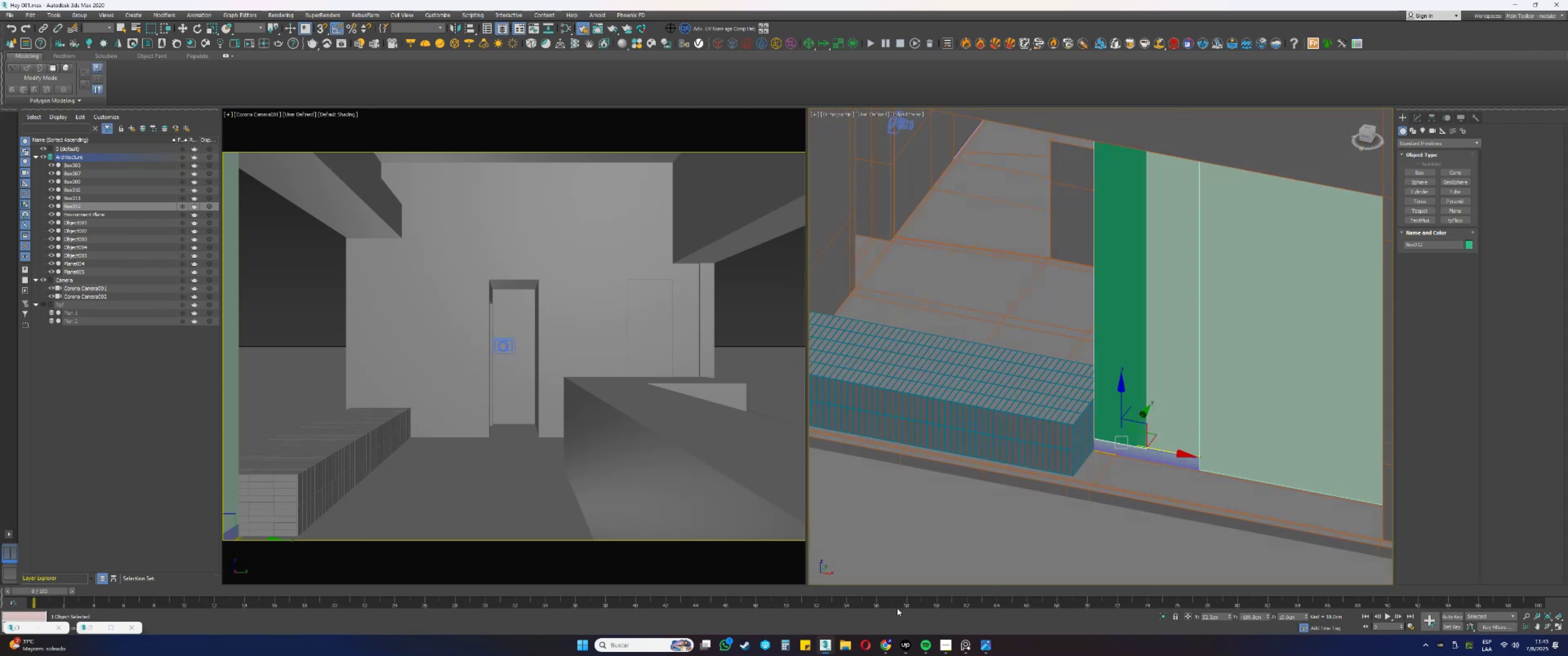 
left_click([987, 643])
 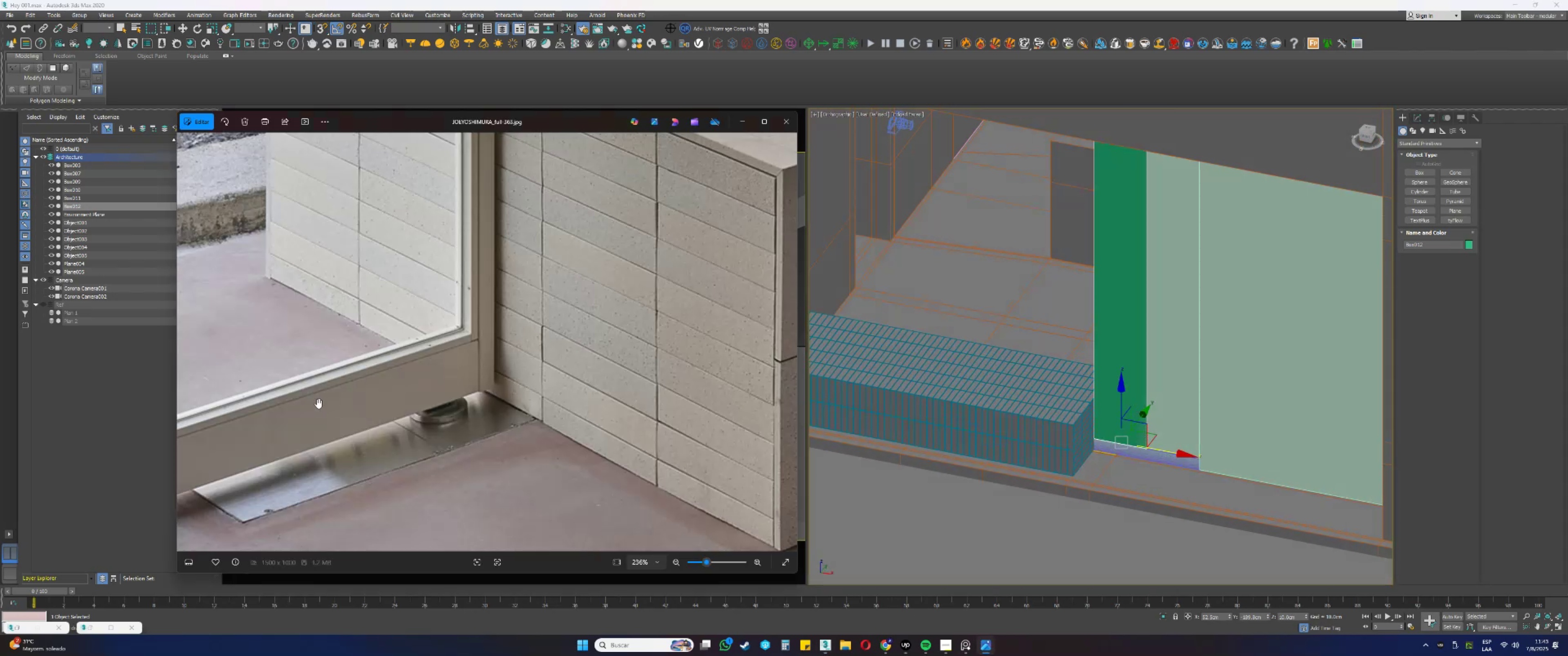 
scroll: coordinate [390, 408], scroll_direction: down, amount: 28.0
 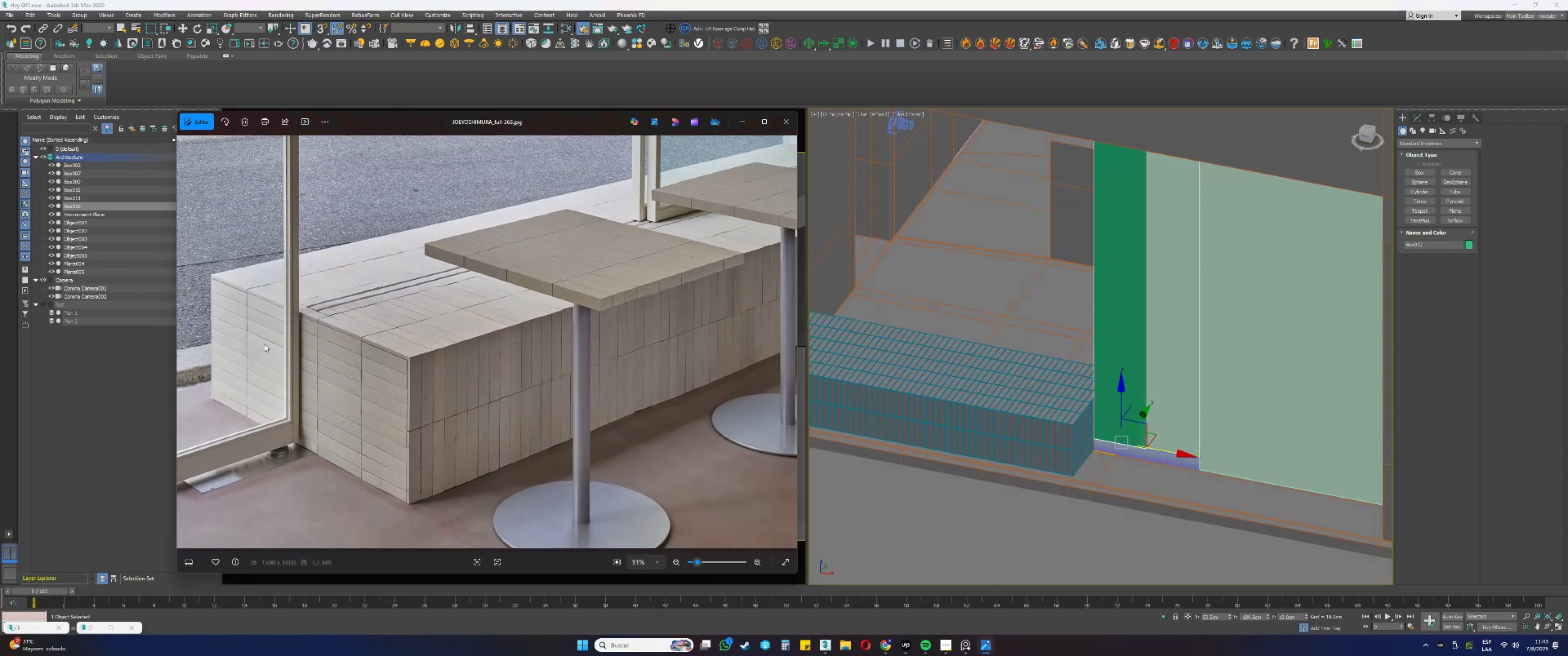 
left_click([216, 318])
 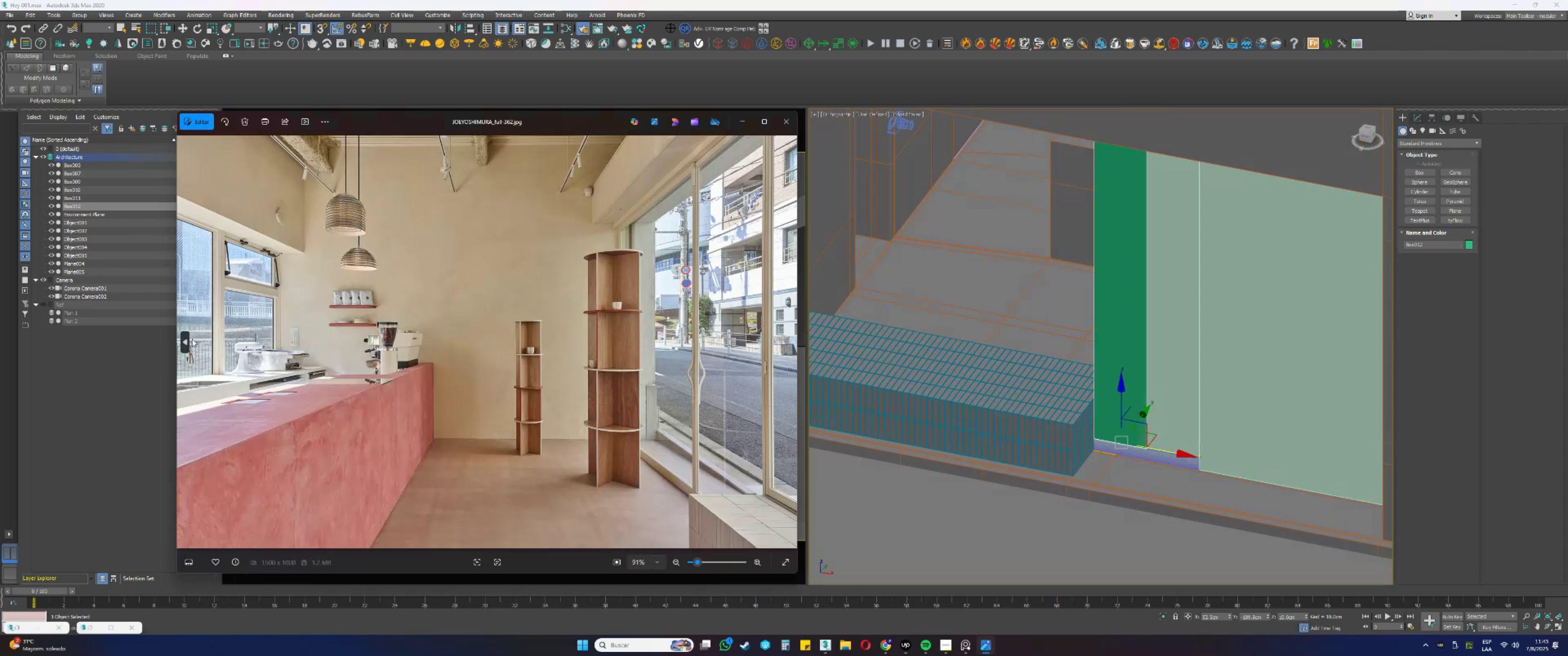 
scroll: coordinate [1098, 367], scroll_direction: down, amount: 2.0
 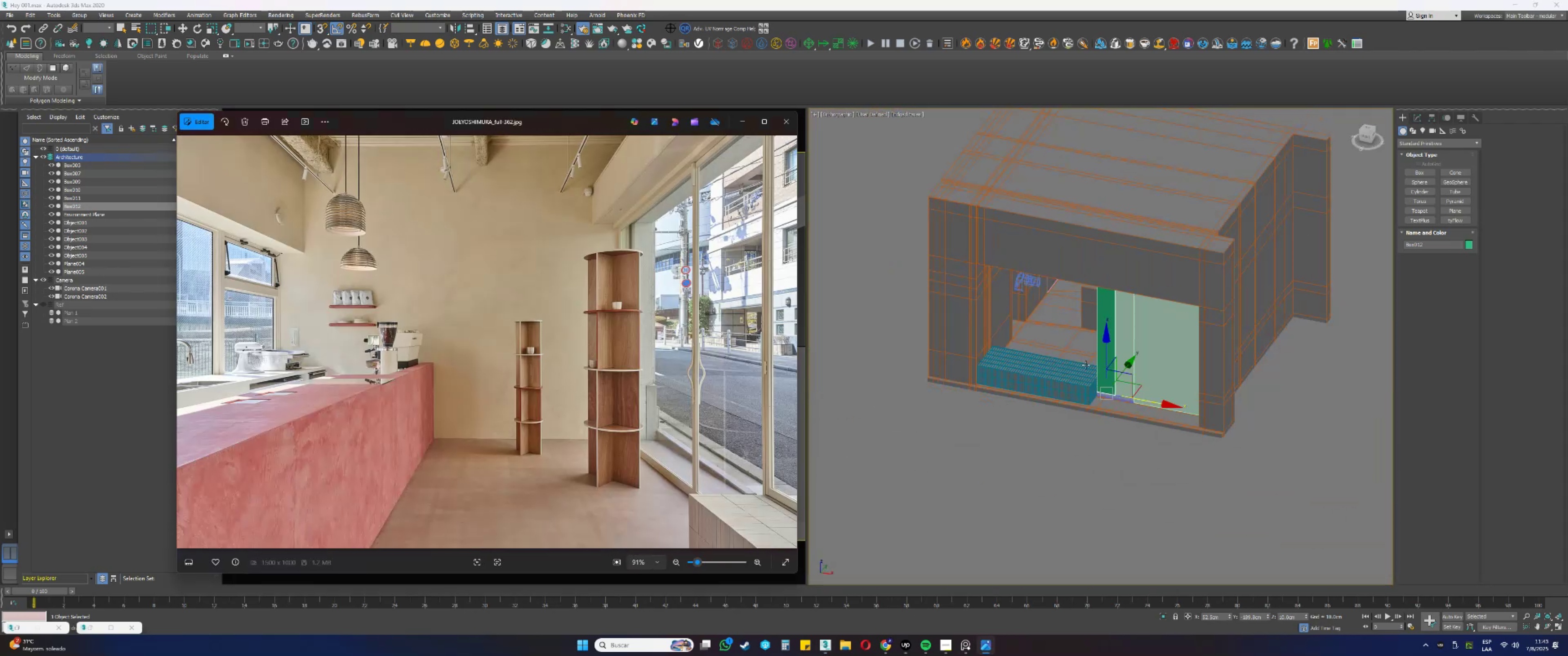 
hold_key(key=AltLeft, duration=1.5)
 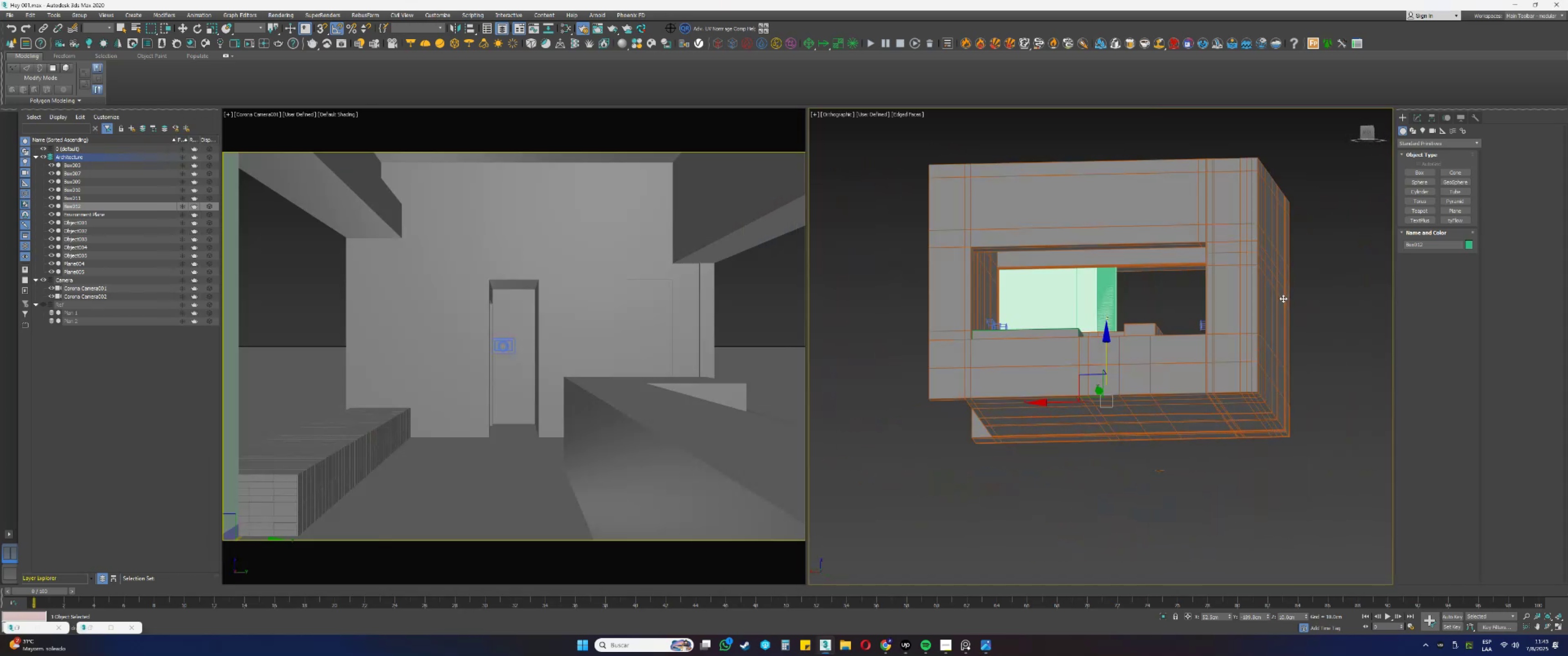 
hold_key(key=AltLeft, duration=1.51)
 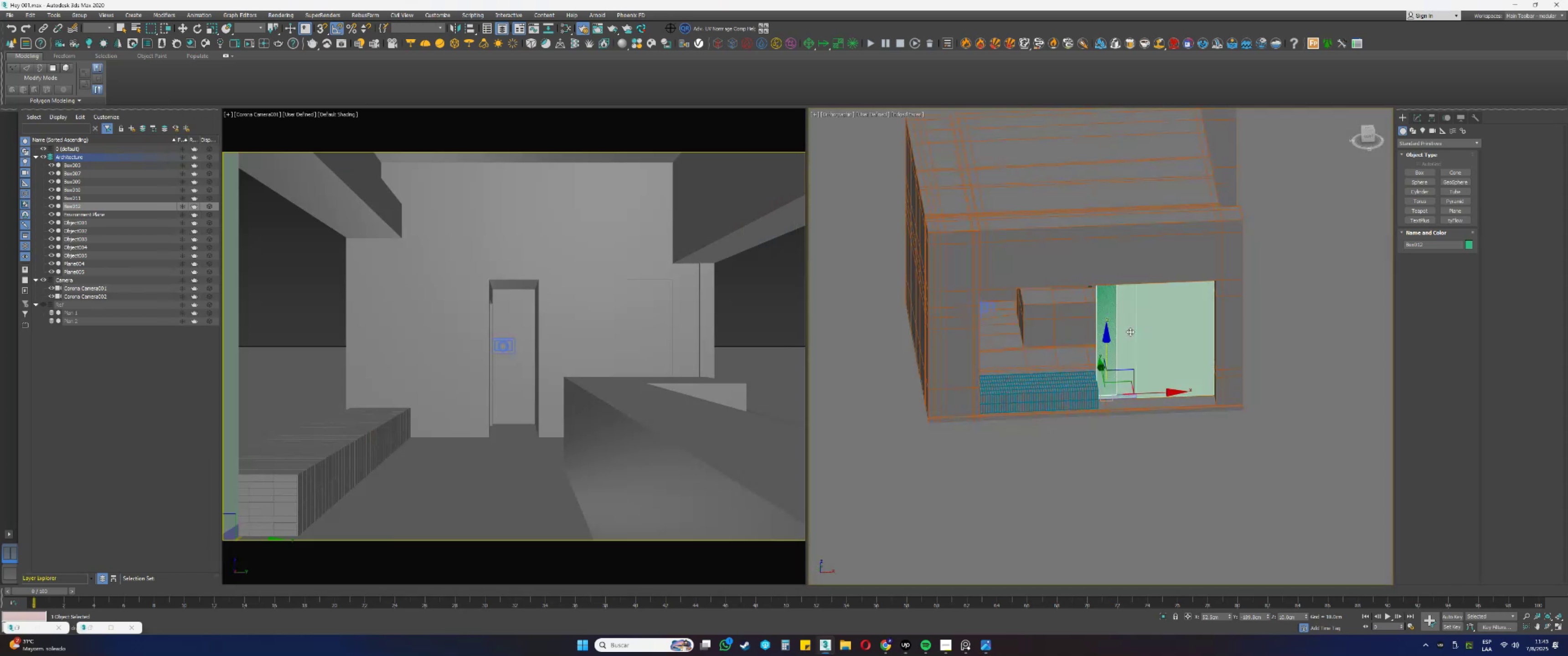 
key(Alt+AltLeft)
 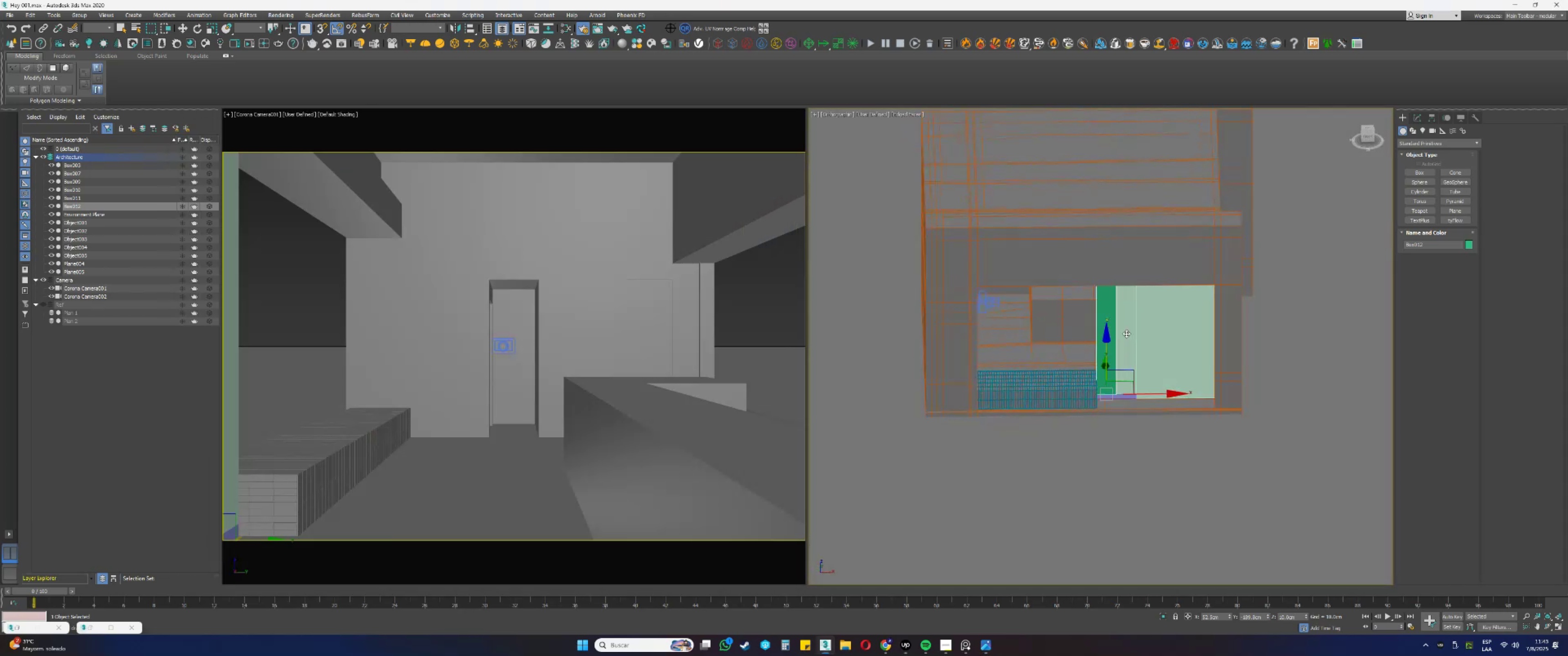 
key(Alt+AltLeft)
 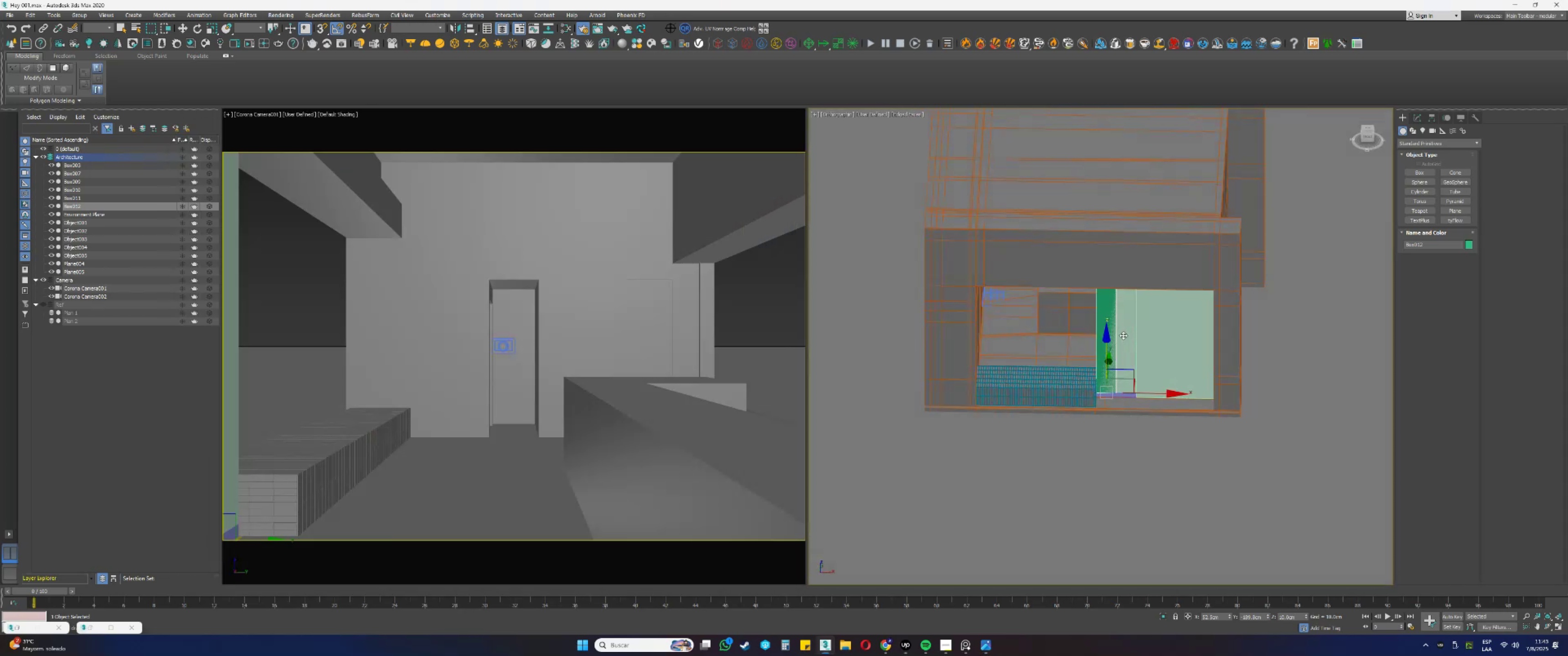 
key(Alt+AltLeft)
 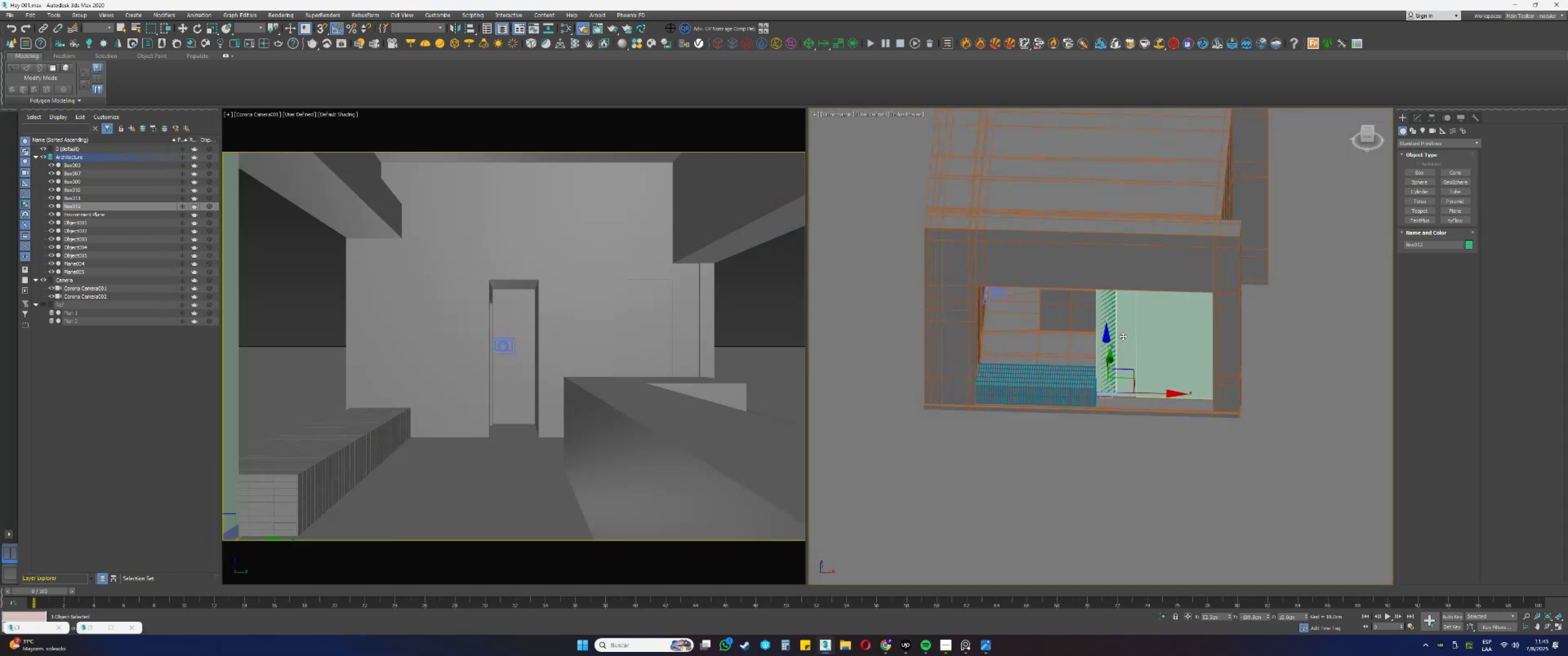 
key(Alt+AltLeft)
 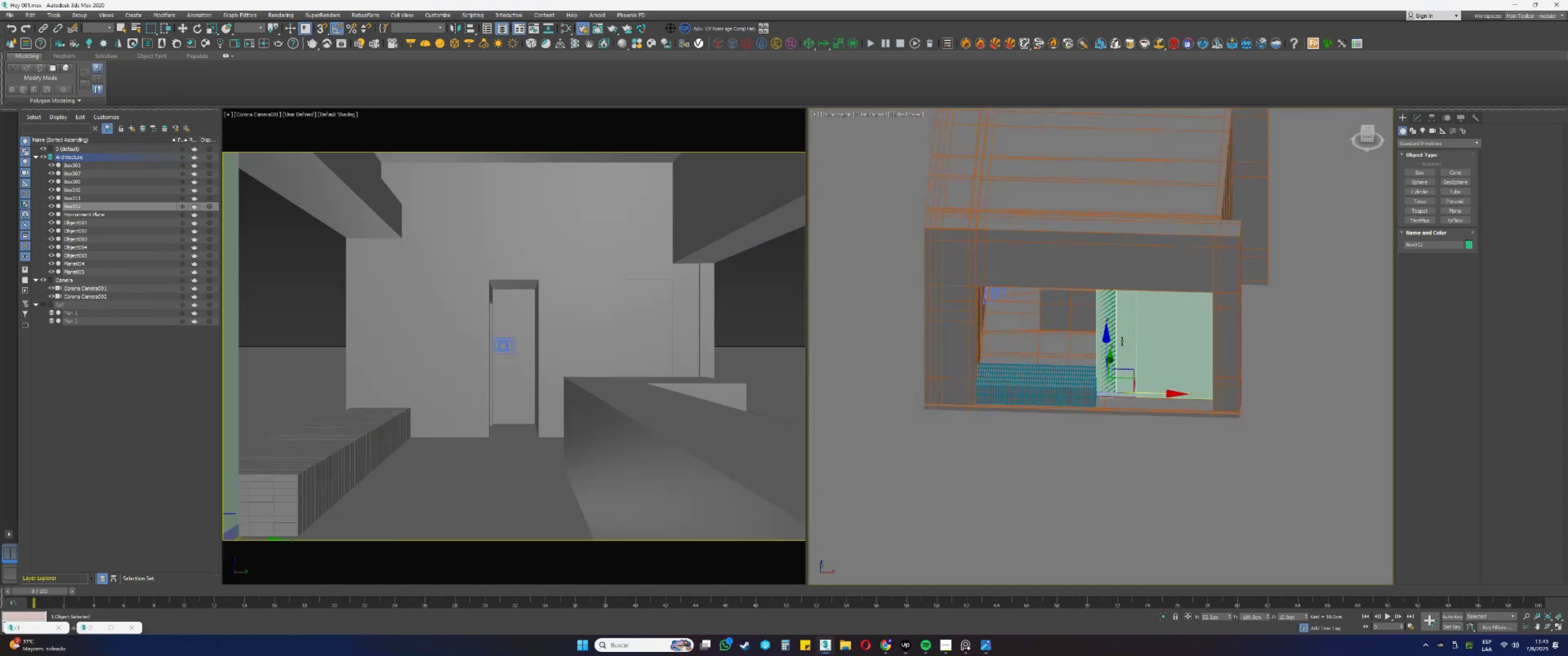 
key(Alt+AltLeft)
 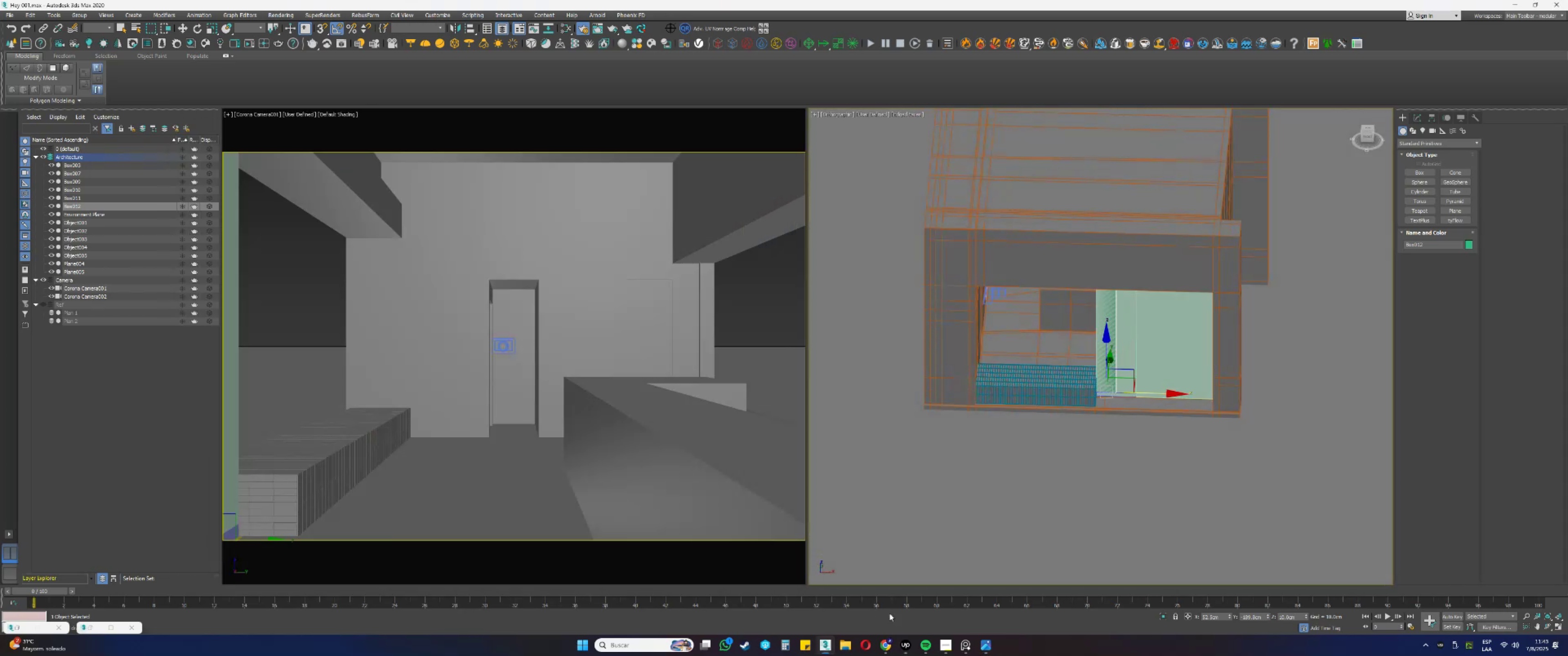 
left_click([993, 645])
 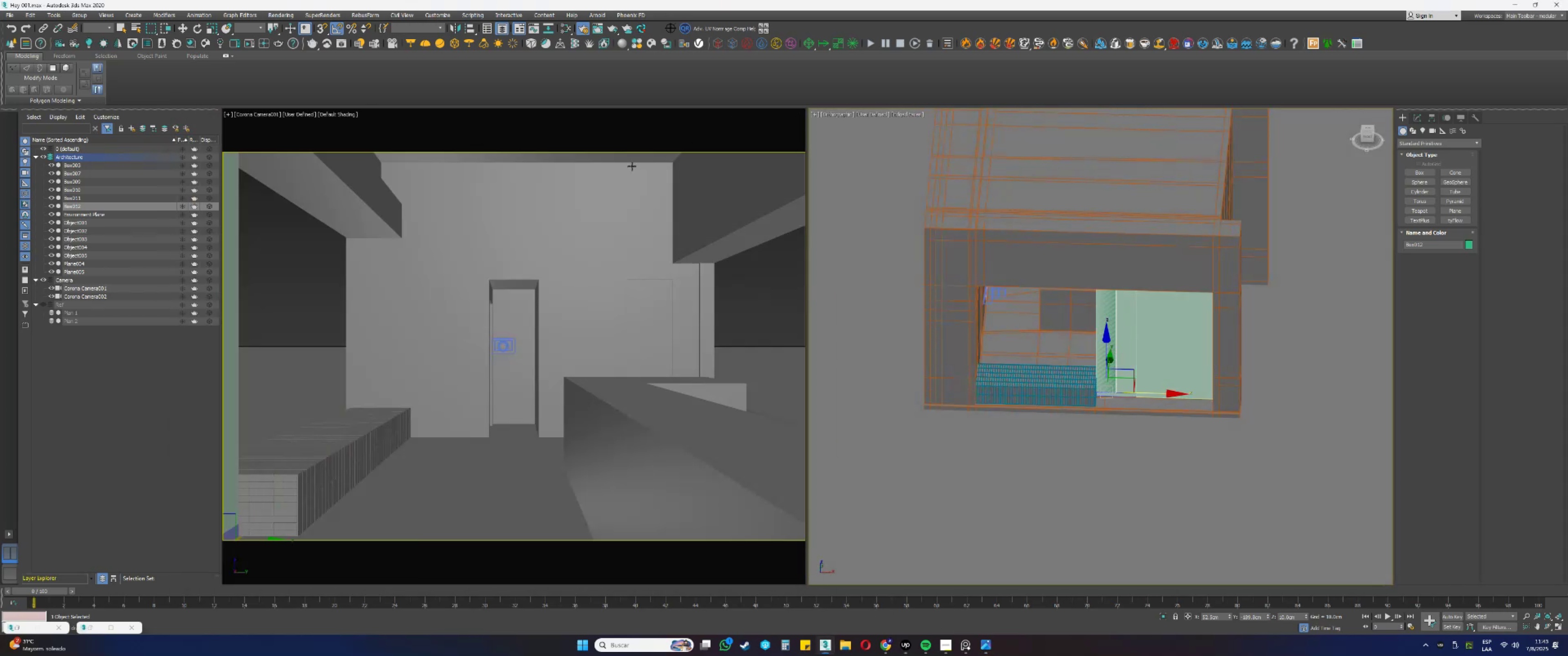 
wait(6.67)
 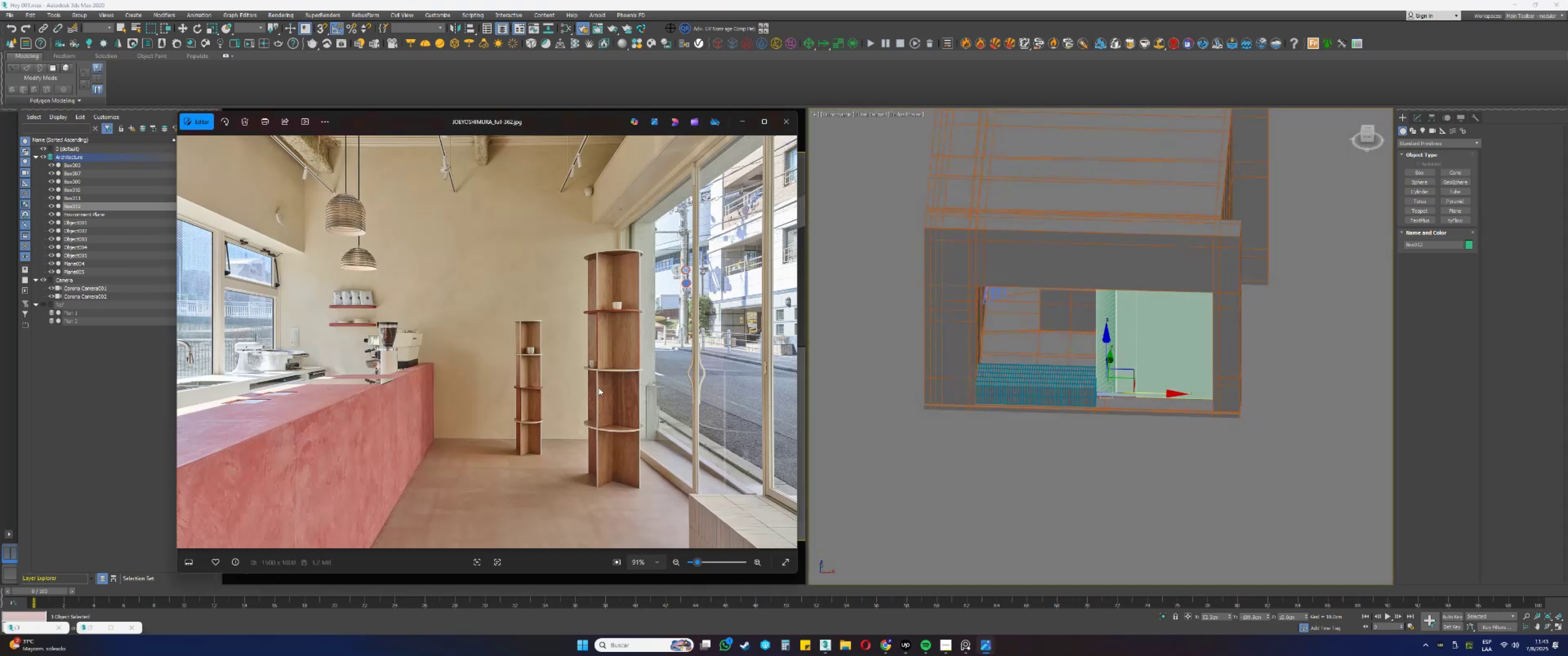 
double_click([285, 122])
 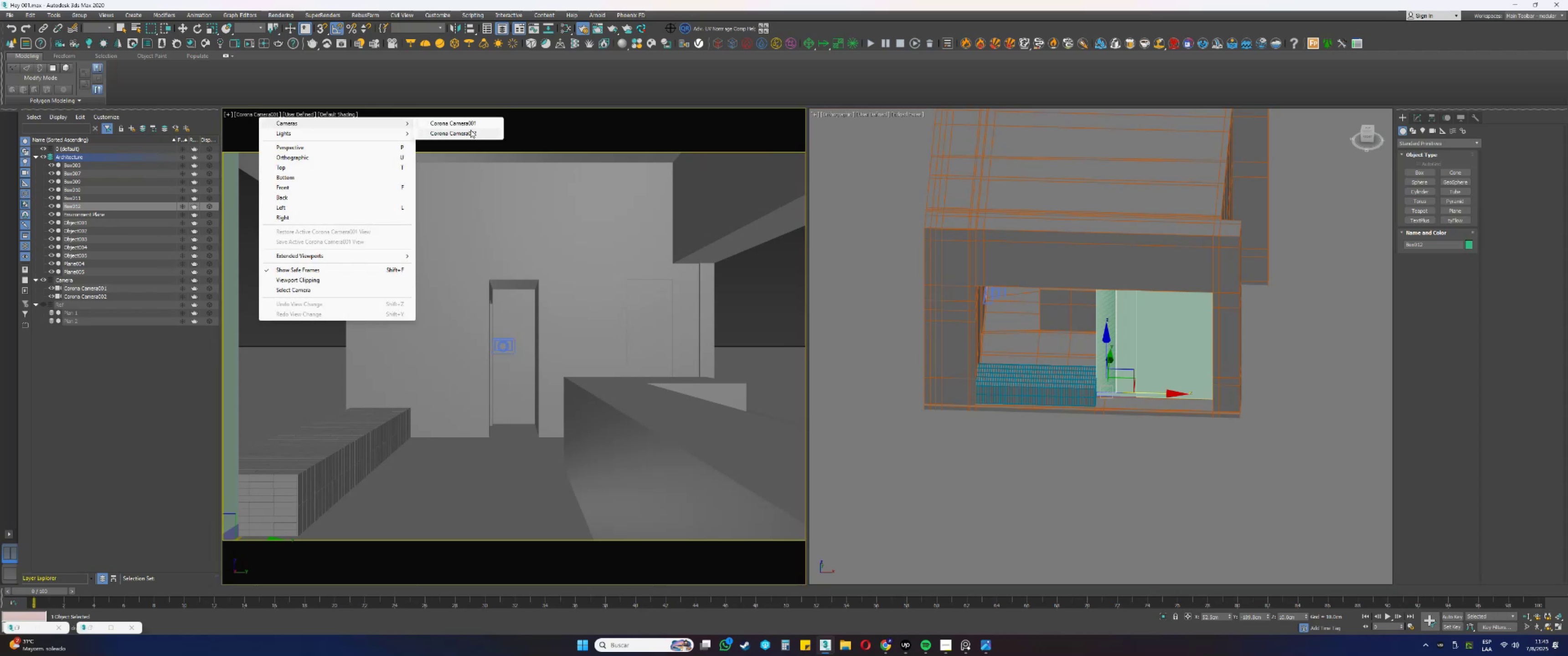 
left_click([469, 131])
 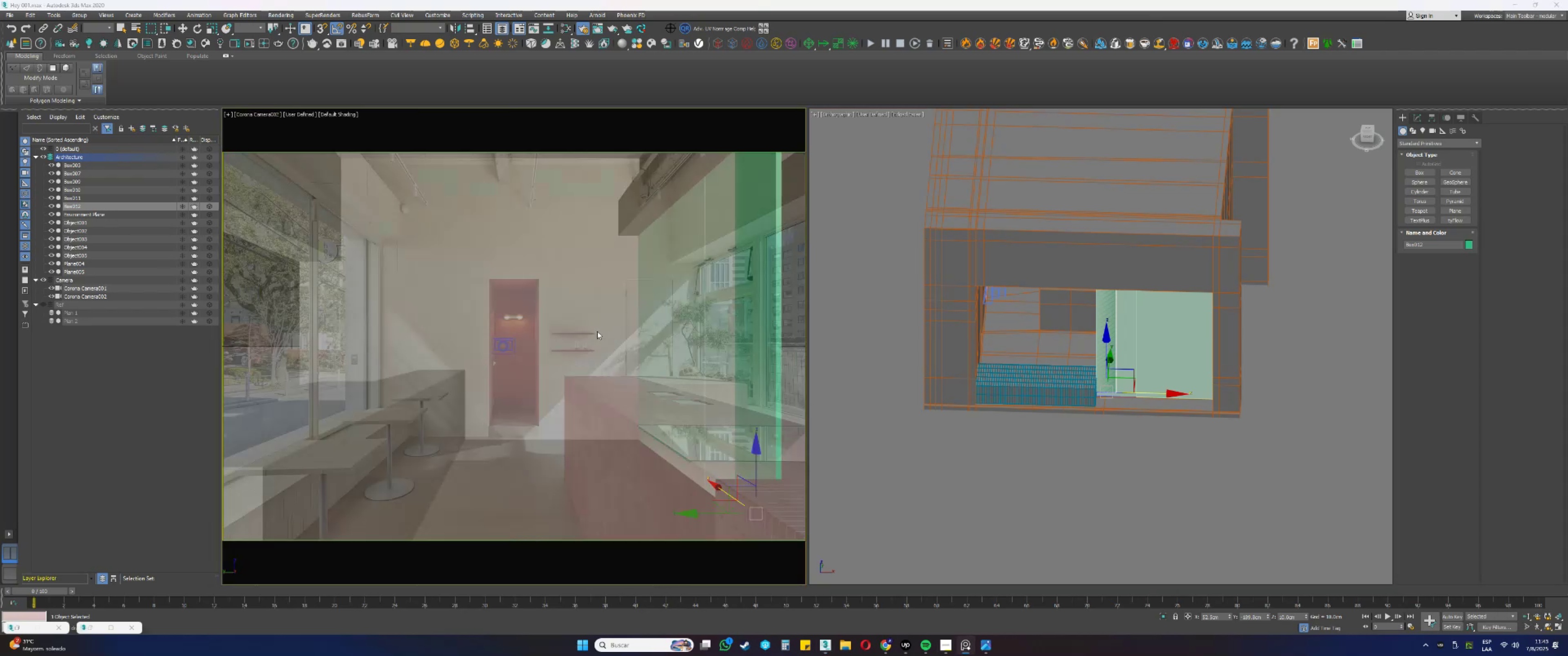 
scroll: coordinate [575, 340], scroll_direction: down, amount: 8.0
 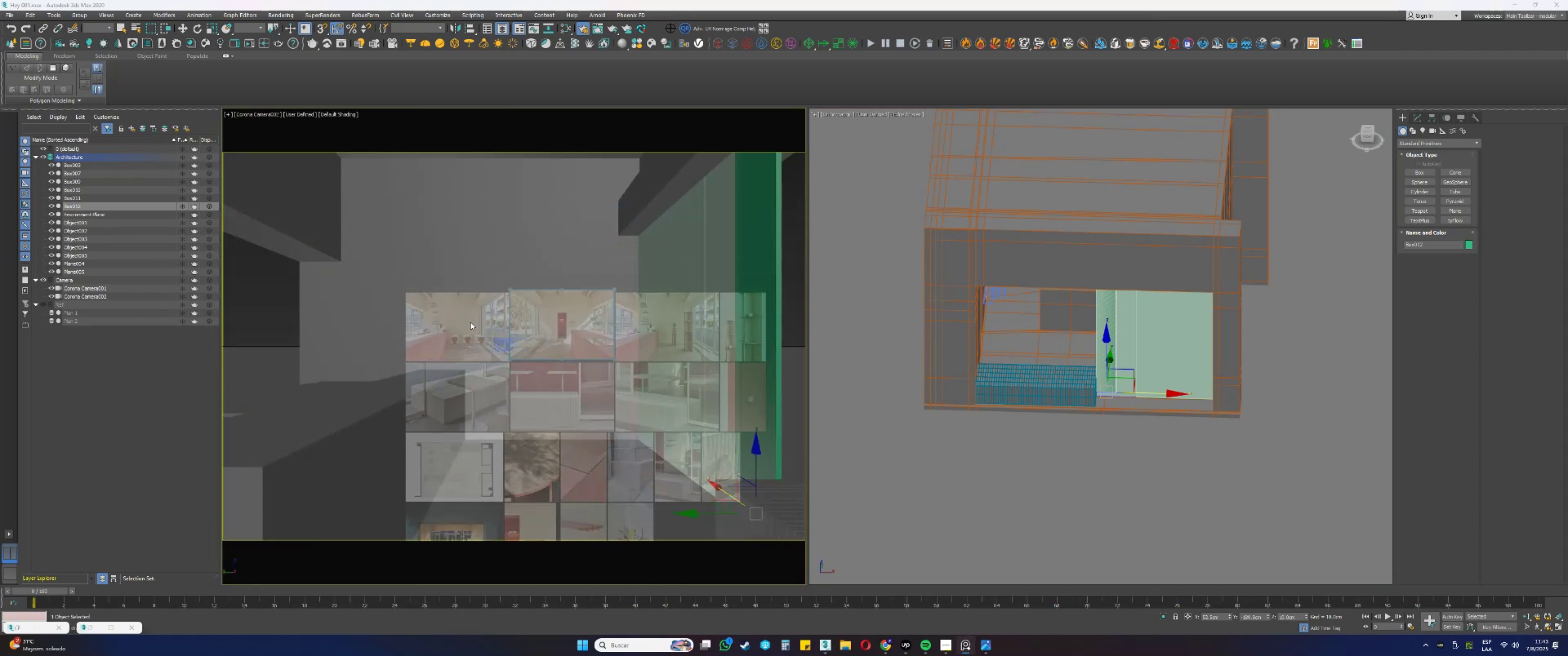 
double_click([470, 322])
 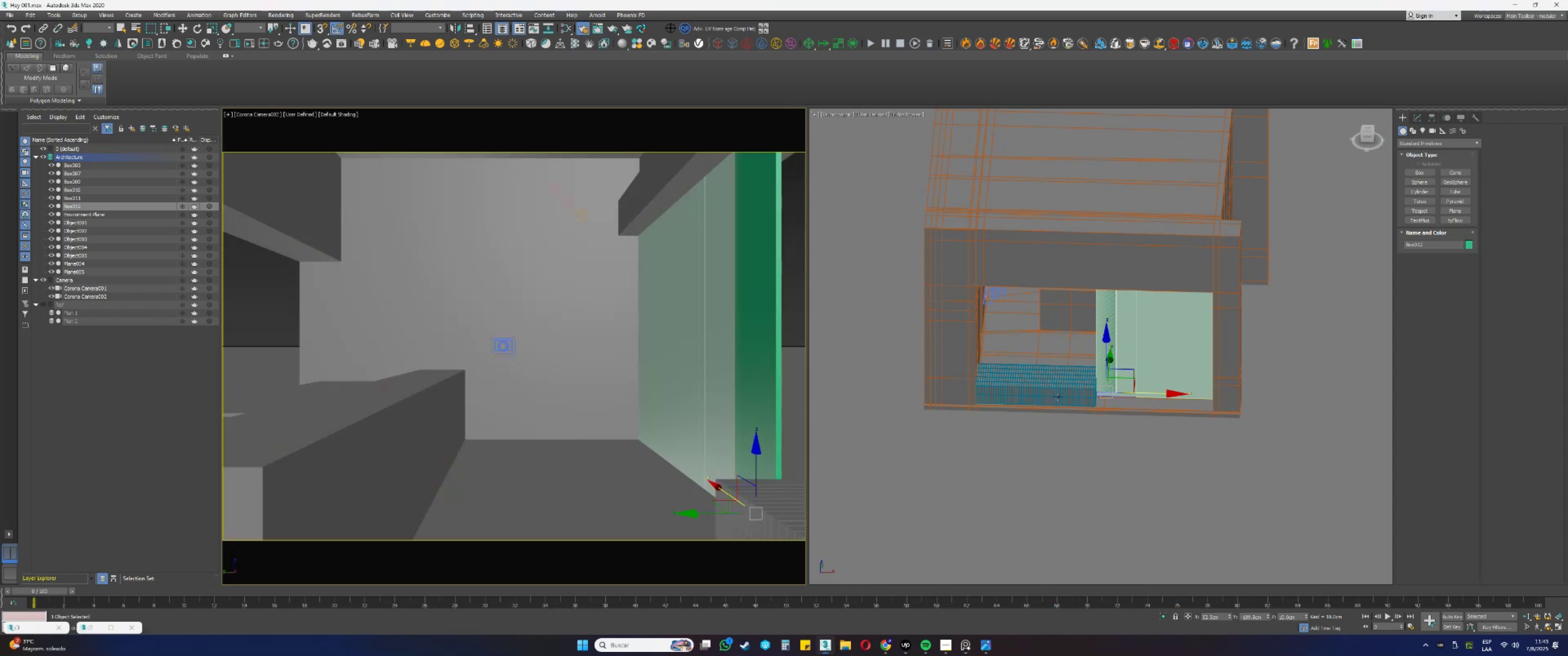 
wait(7.5)
 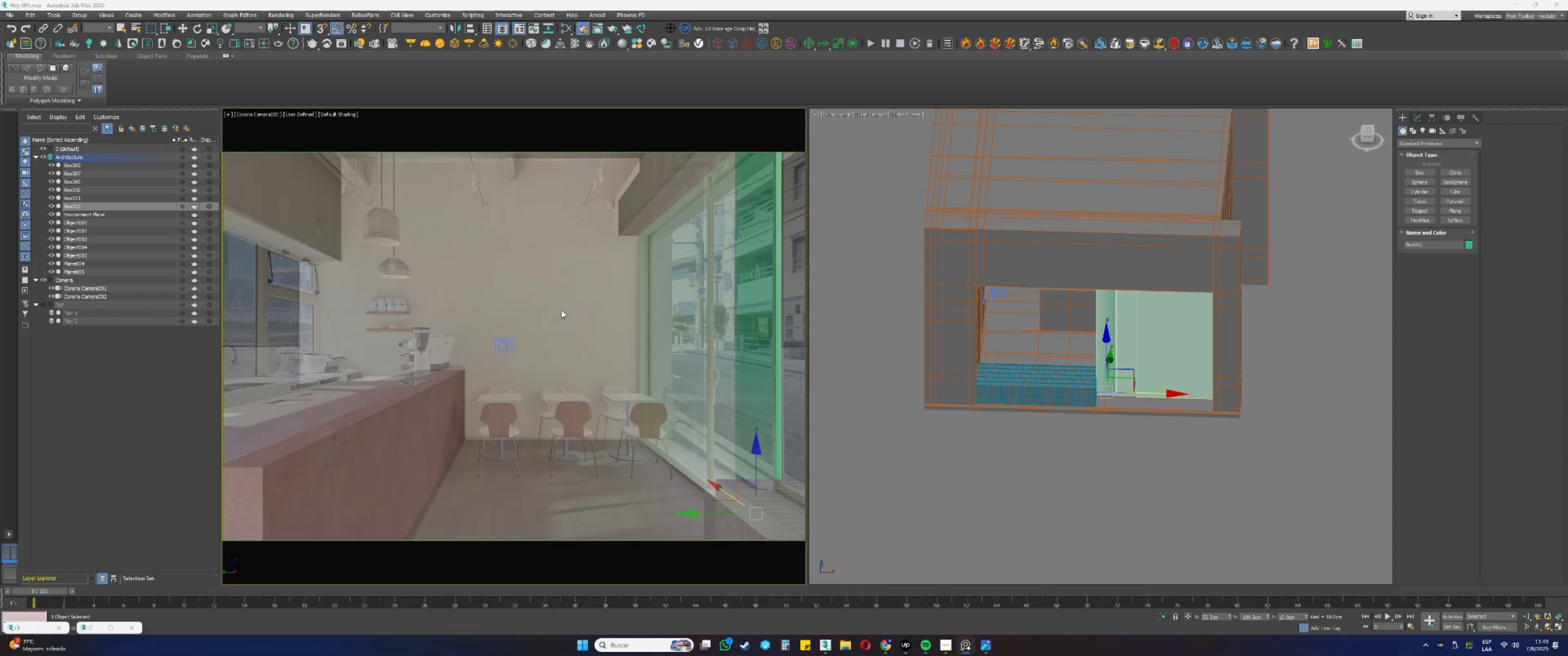 
hold_key(key=AltLeft, duration=0.35)
 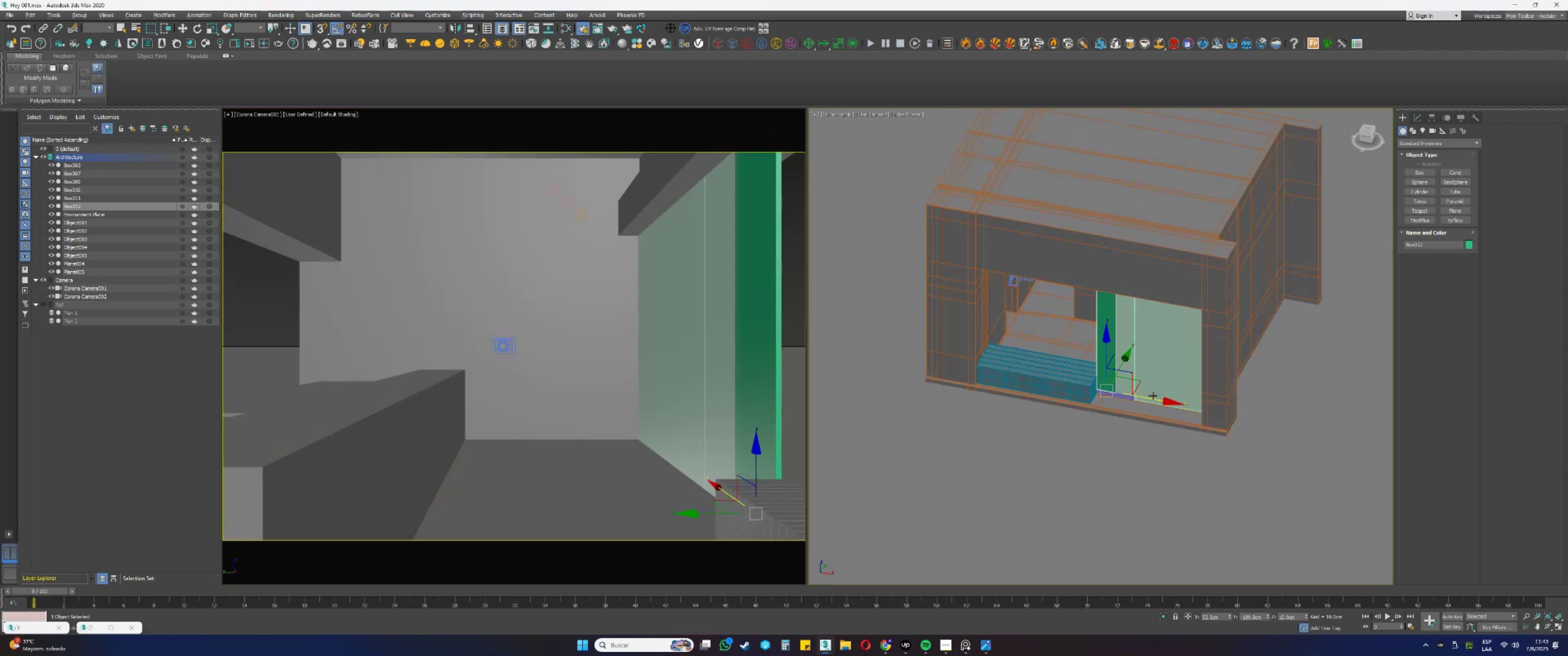 
scroll: coordinate [1132, 389], scroll_direction: up, amount: 4.0
 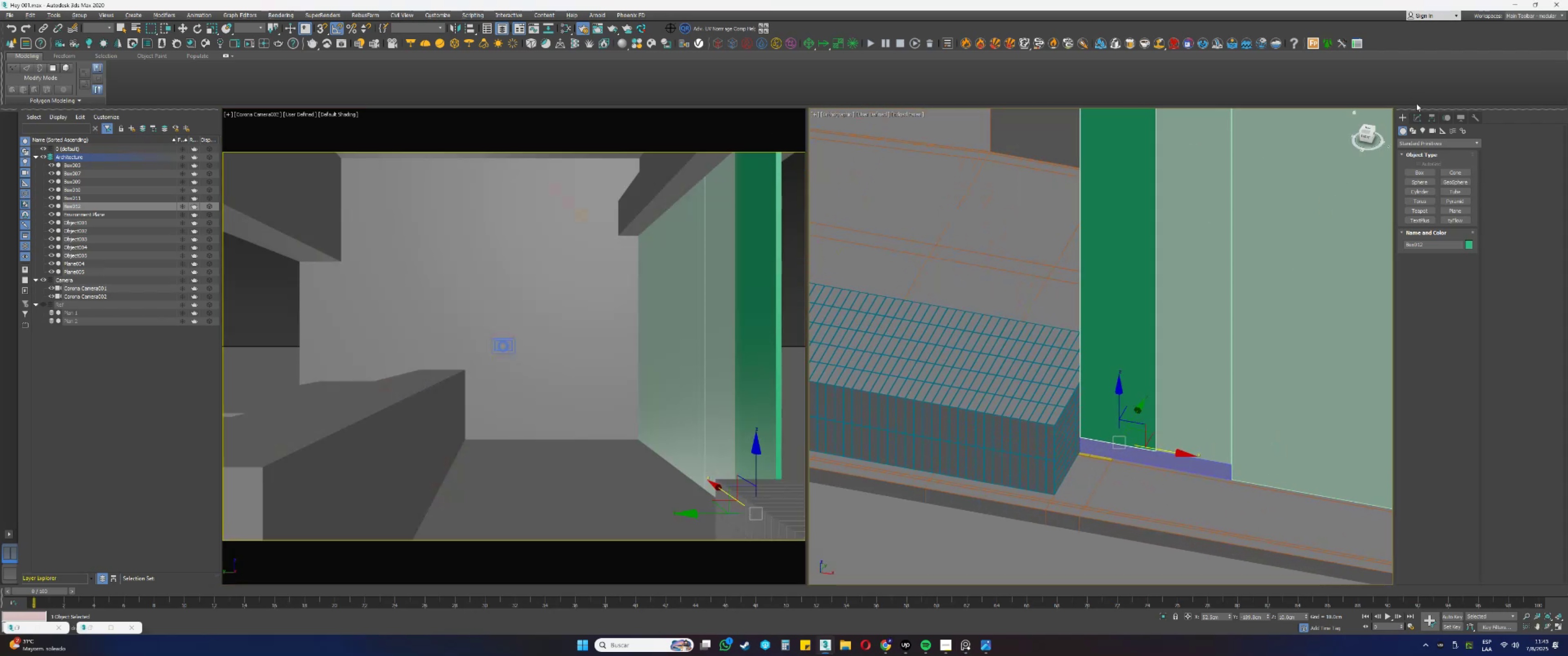 
left_click([1418, 113])
 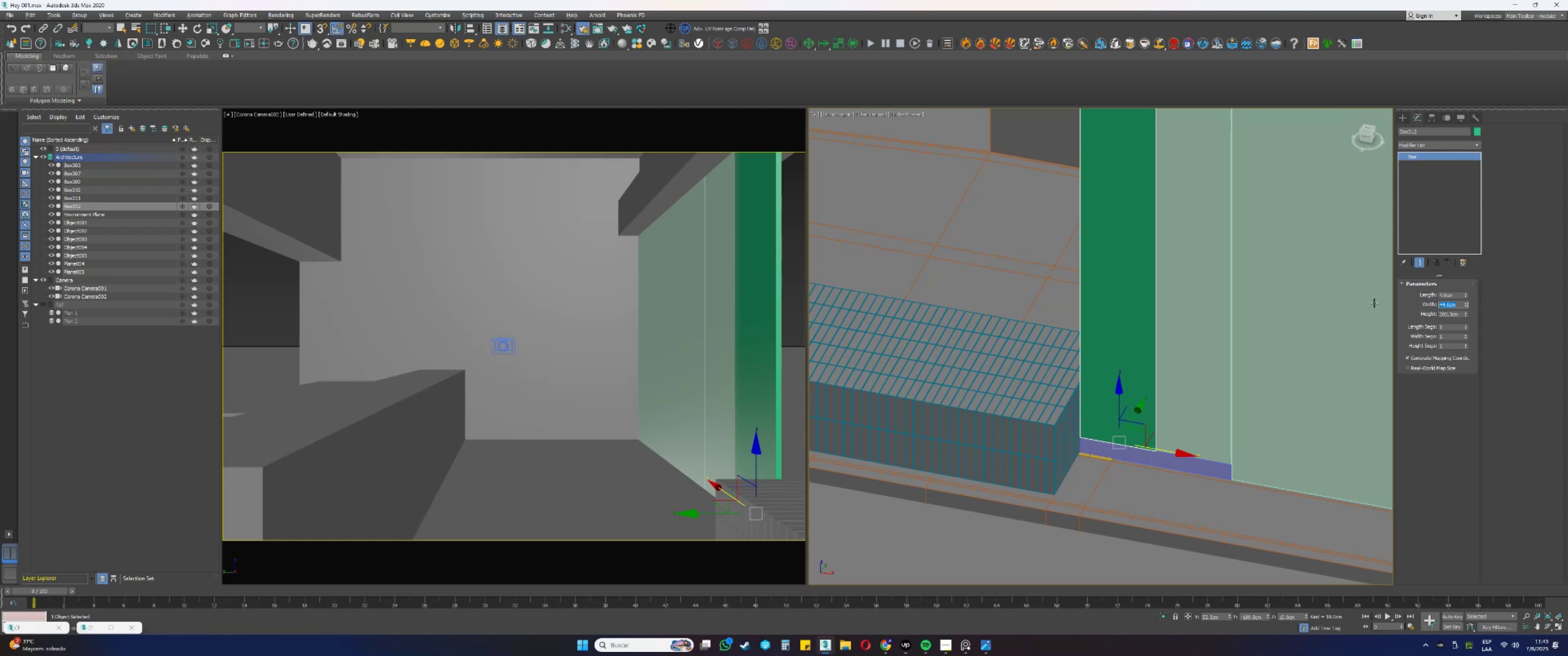 
key(Numpad4)
 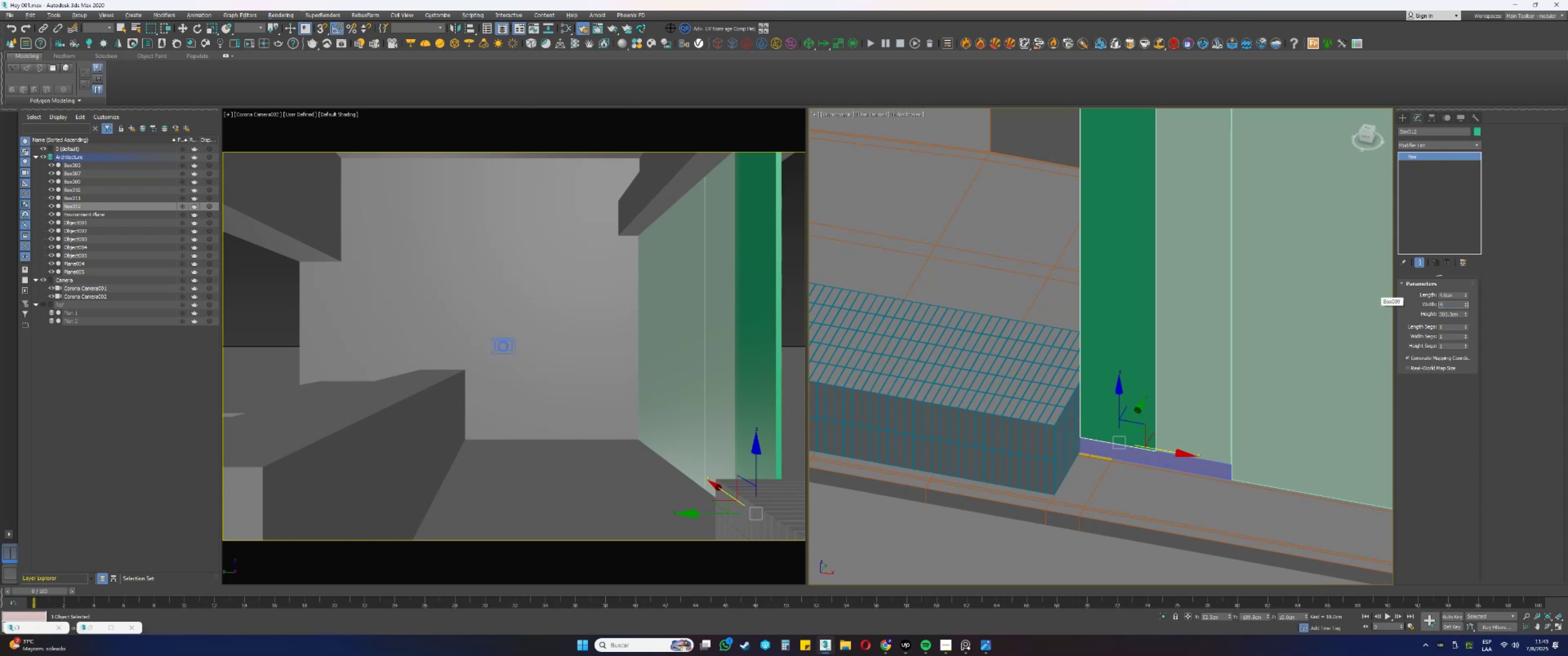 
key(NumpadEnter)
 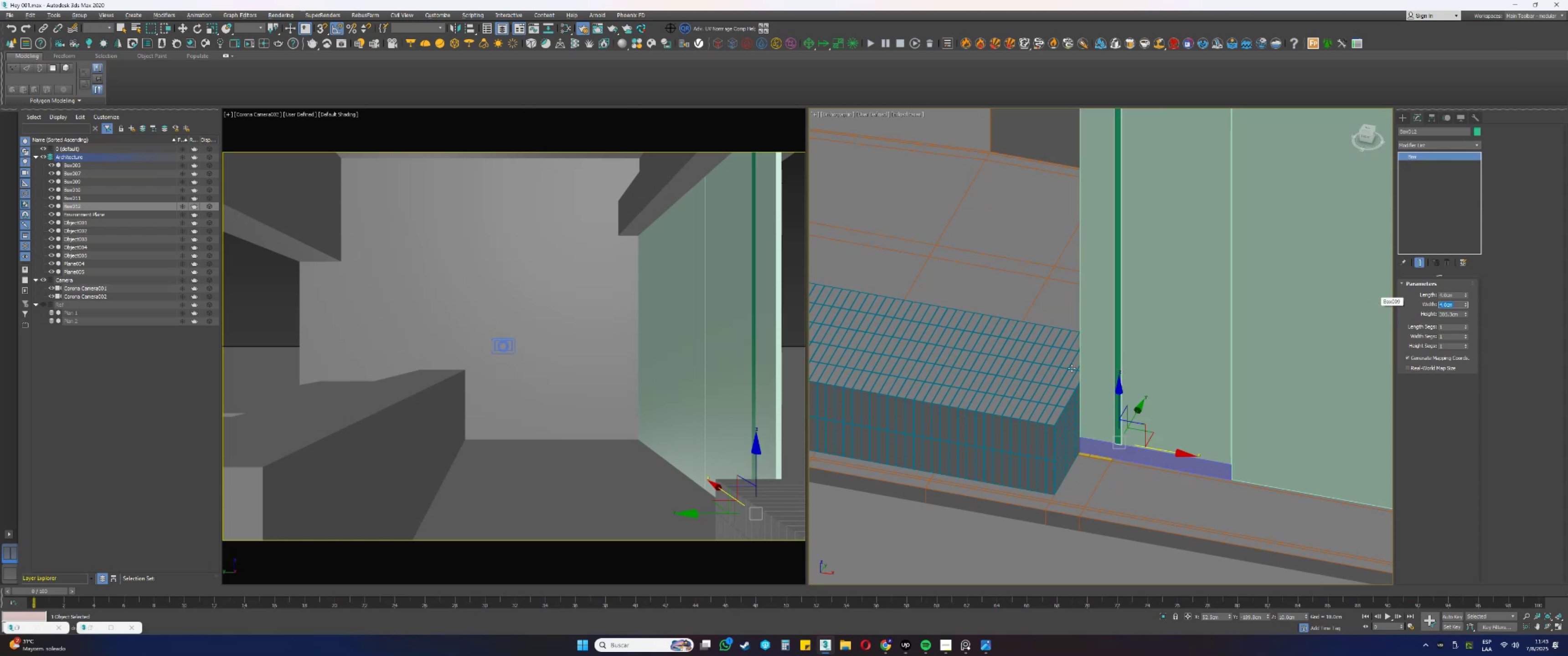 
scroll: coordinate [1138, 441], scroll_direction: up, amount: 4.0
 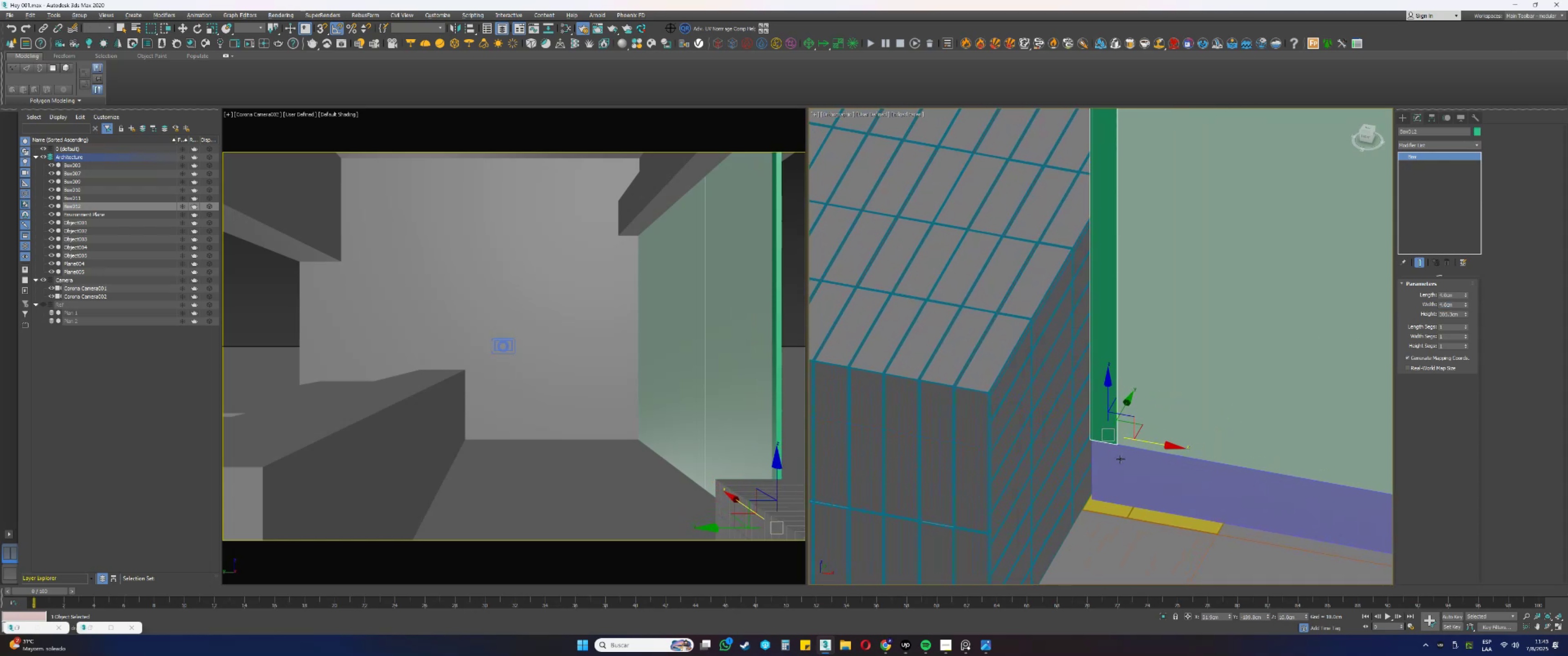 
left_click([980, 643])
 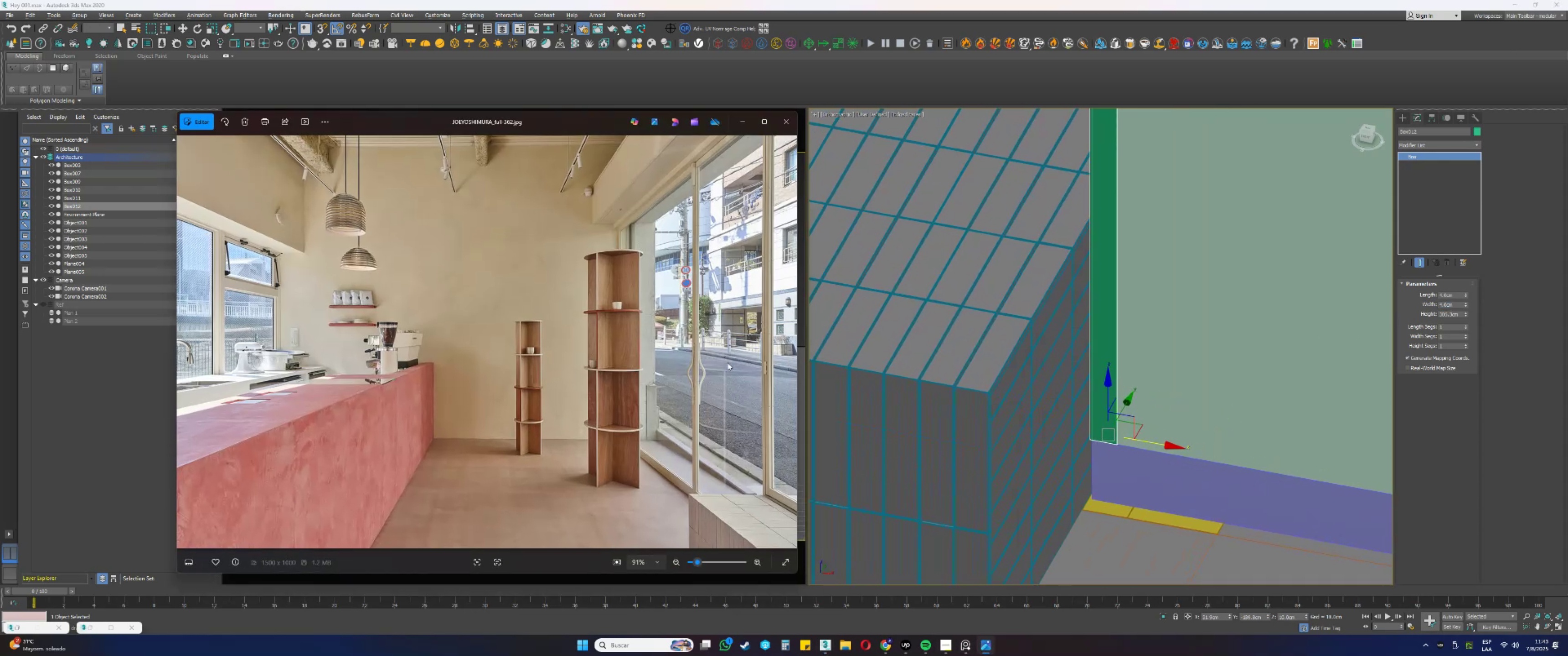 
left_click([786, 350])
 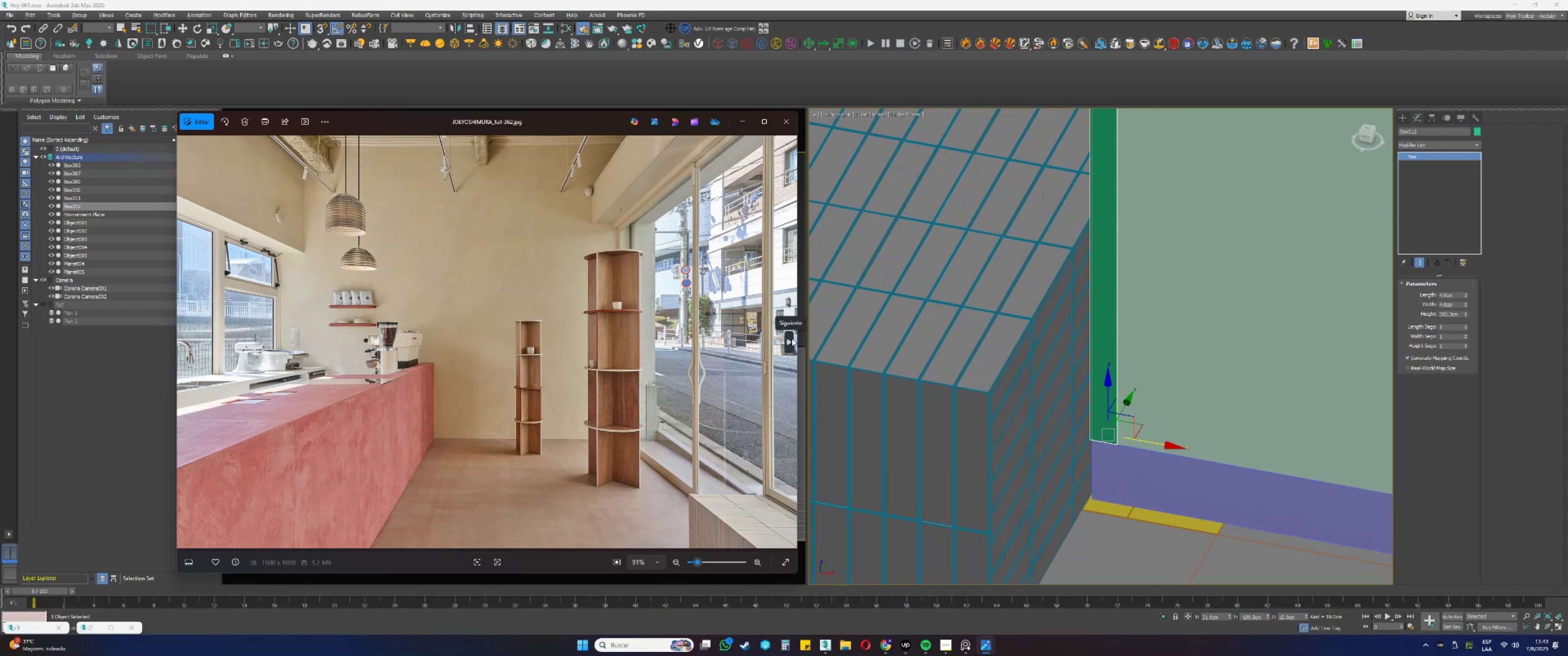 
wait(5.18)
 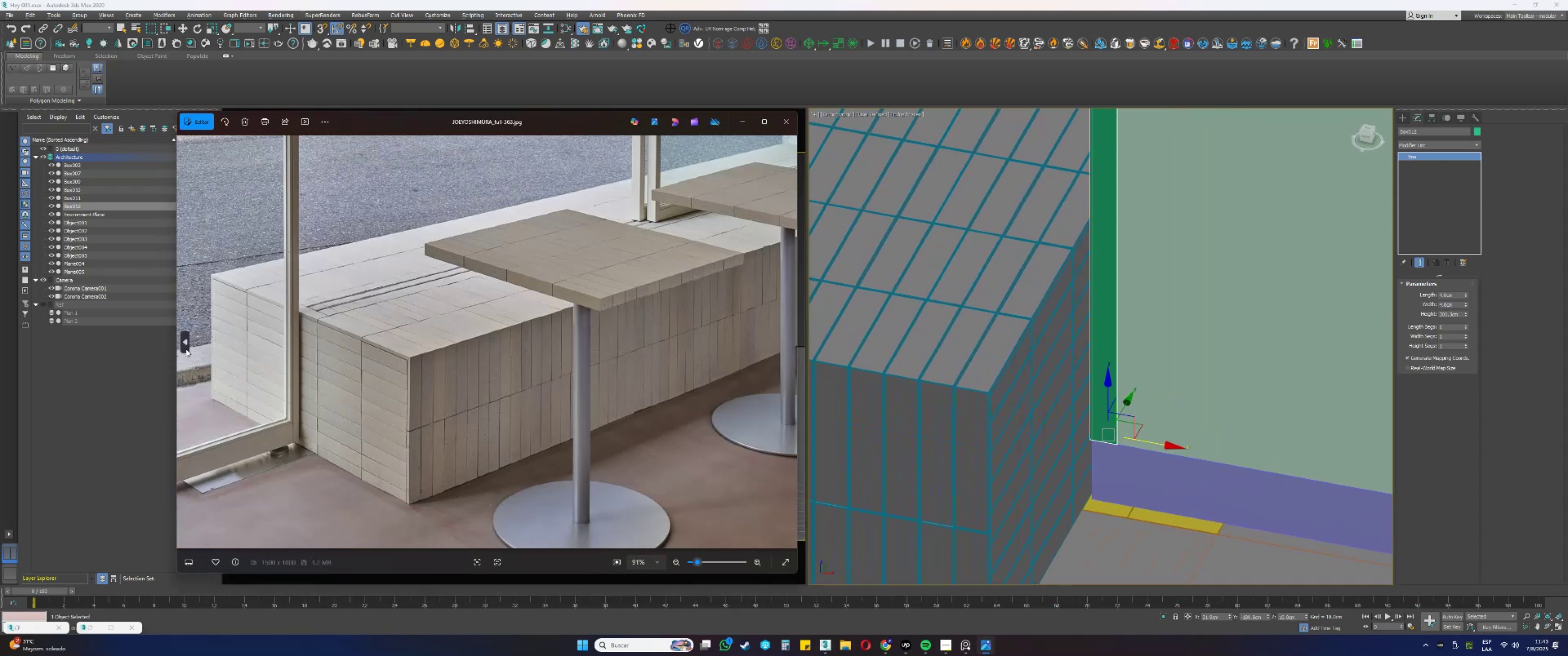 
double_click([792, 338])
 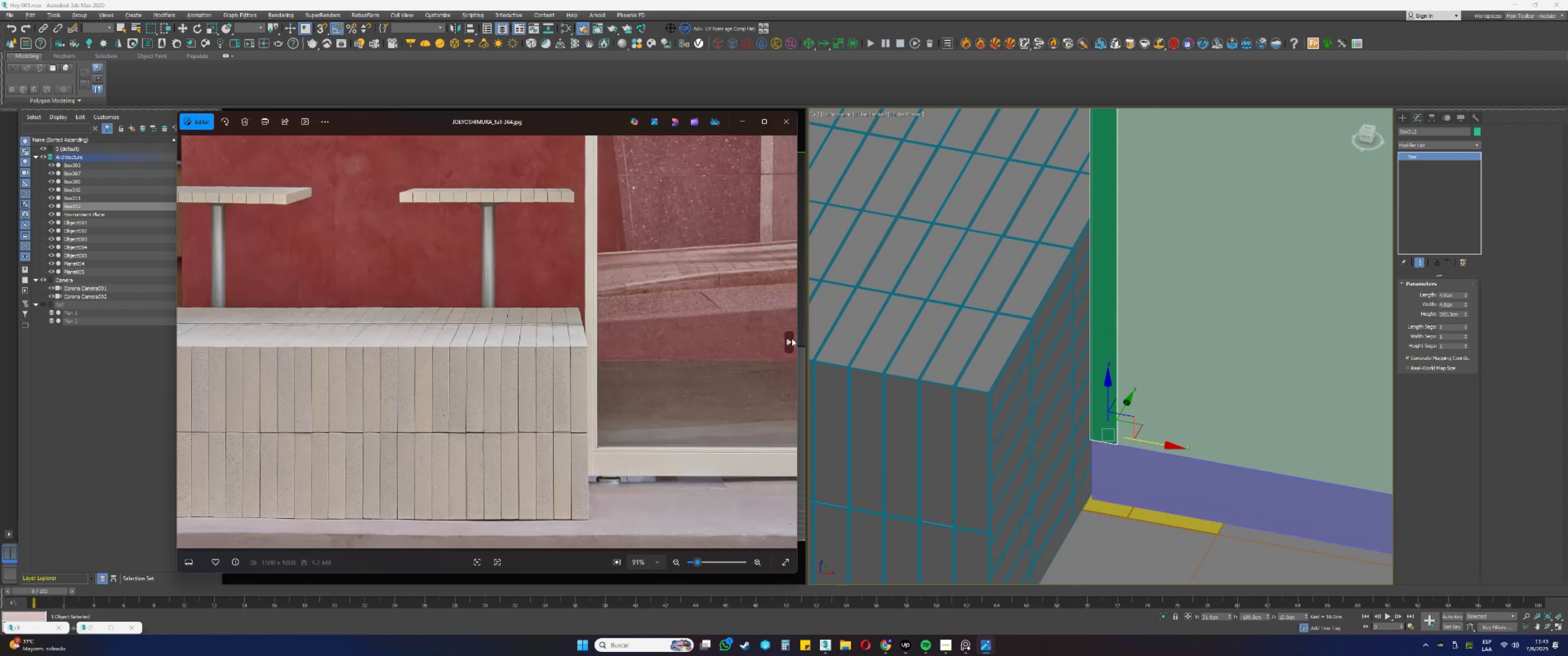 
wait(5.99)
 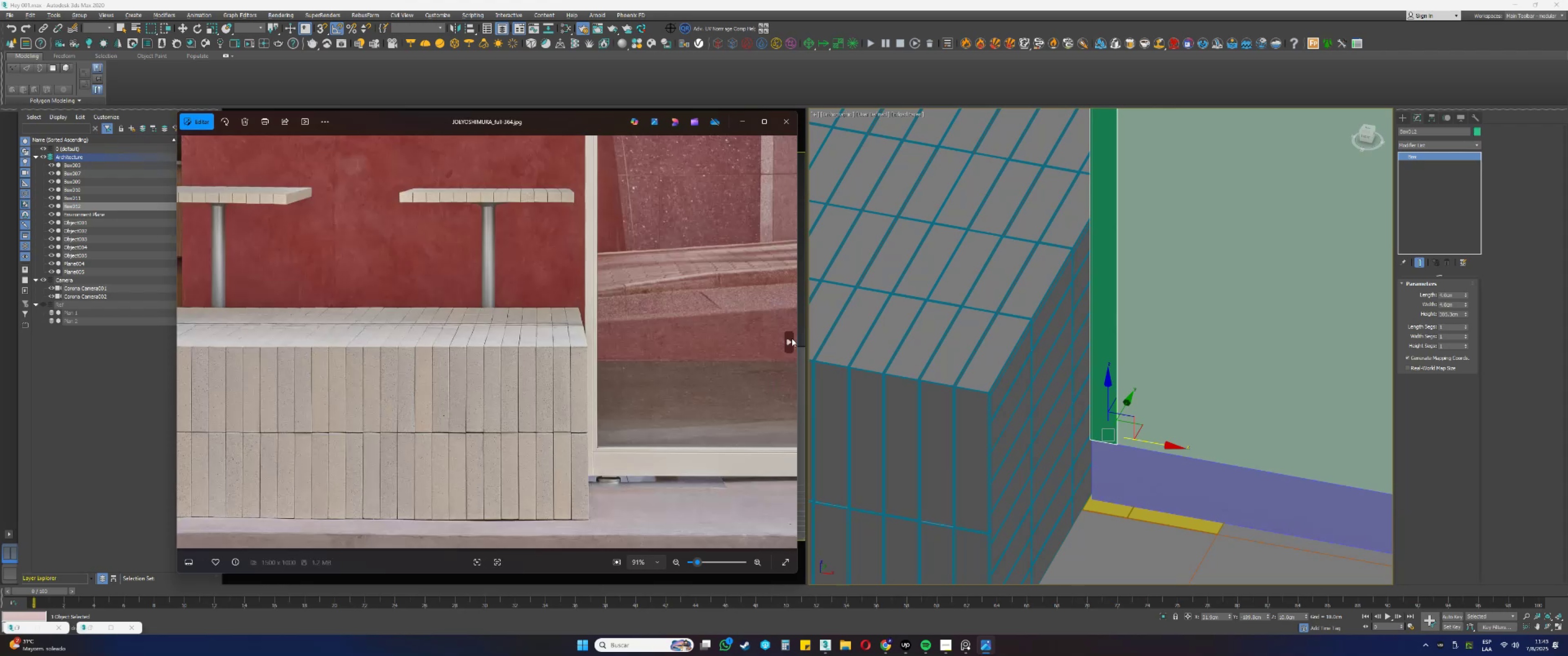 
key(ArrowLeft)
 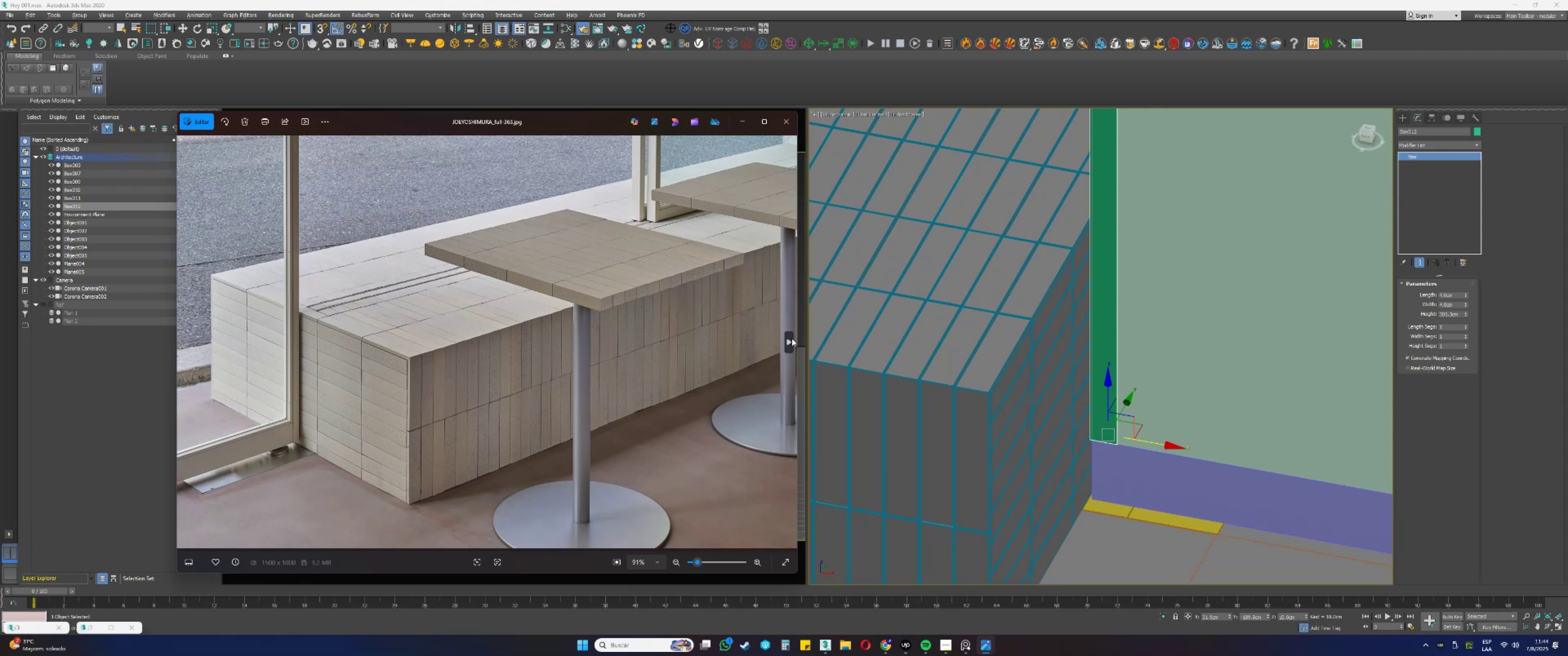 
wait(5.28)
 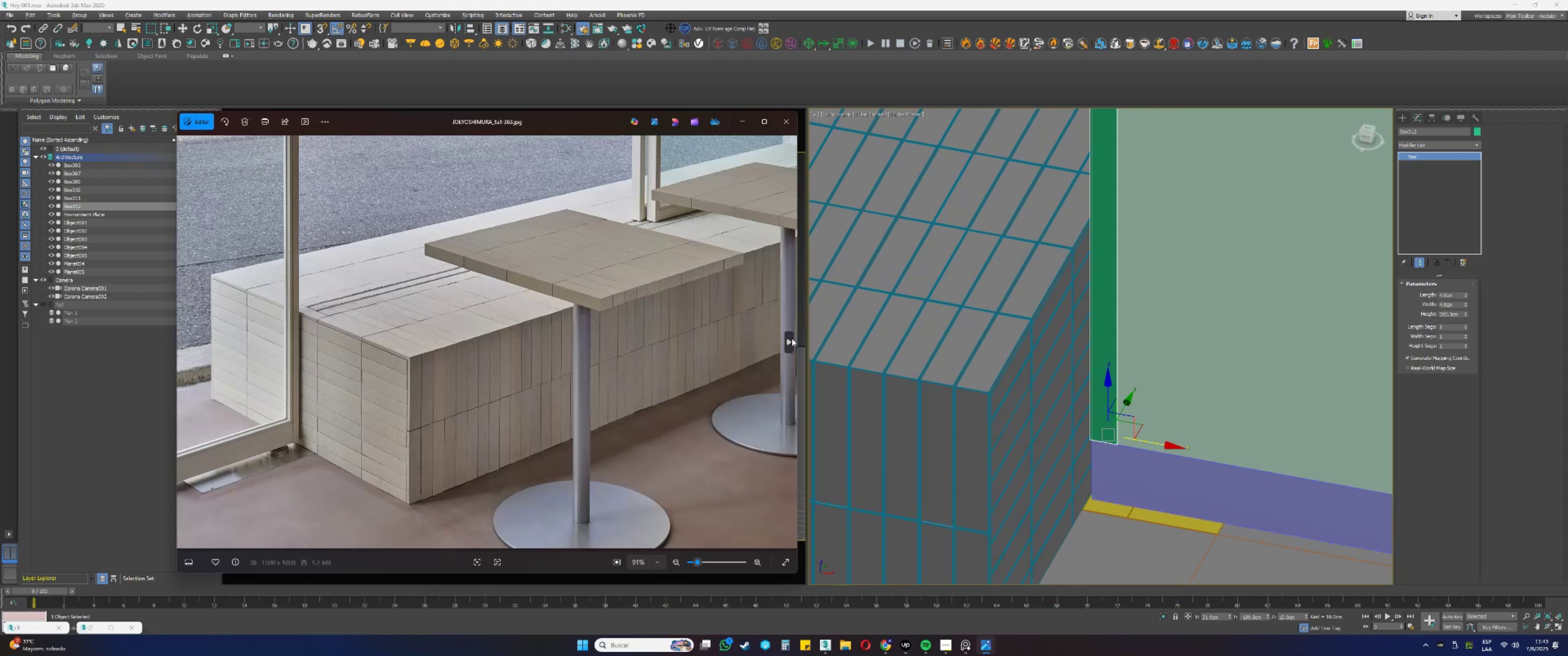 
key(ArrowRight)
 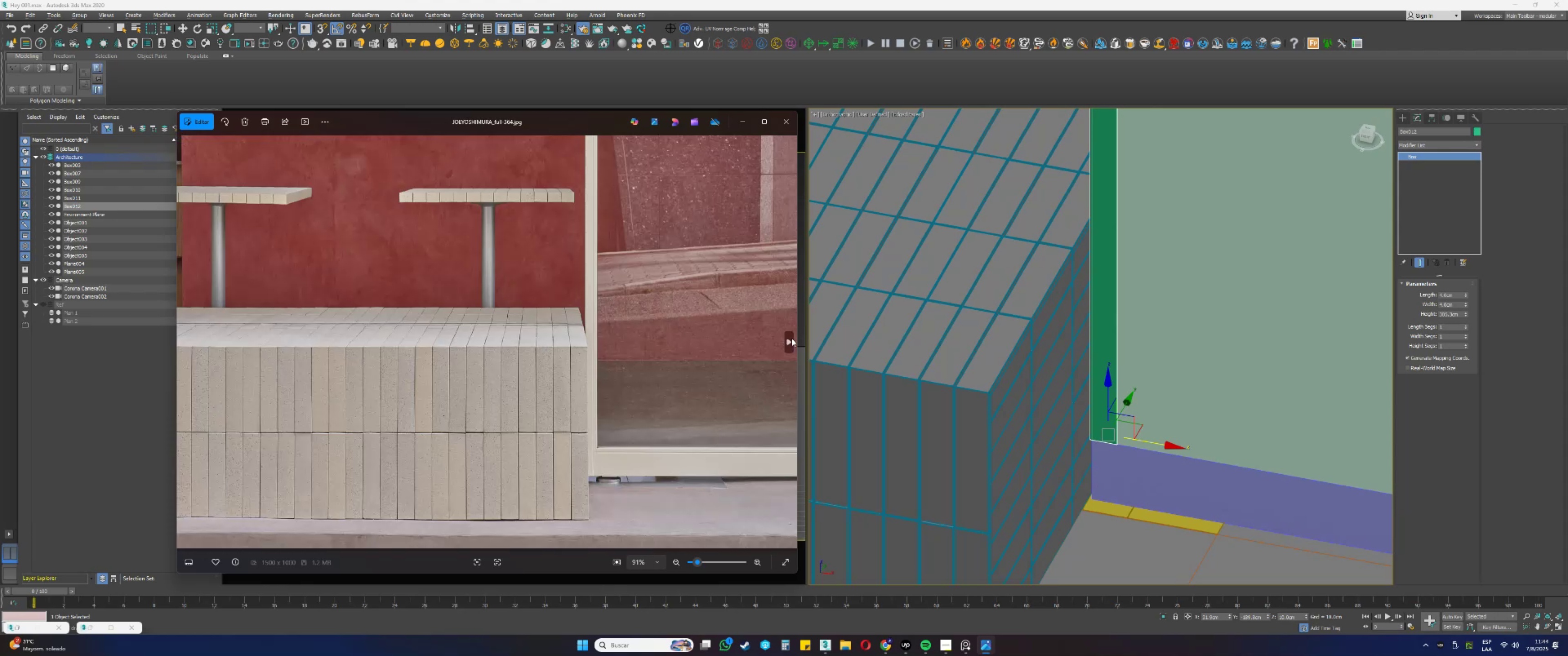 
key(ArrowLeft)
 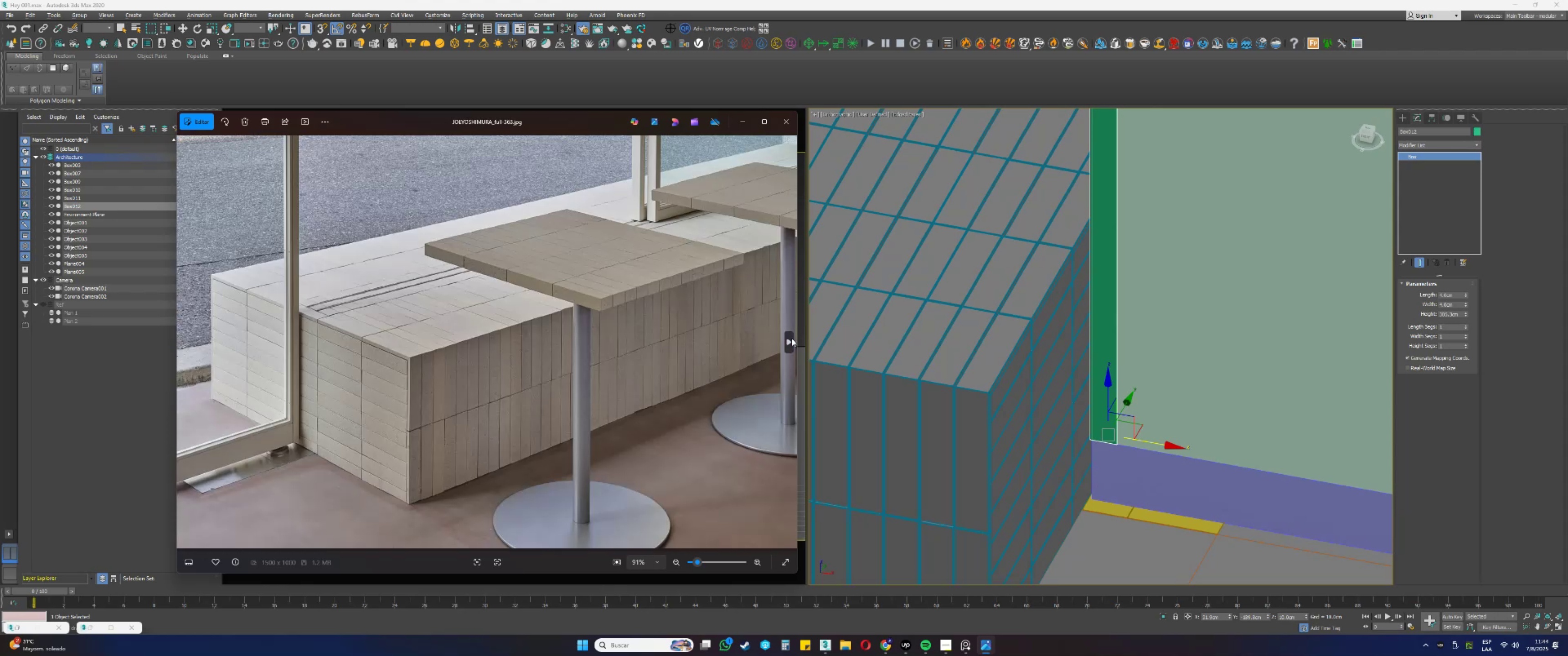 
key(ArrowRight)
 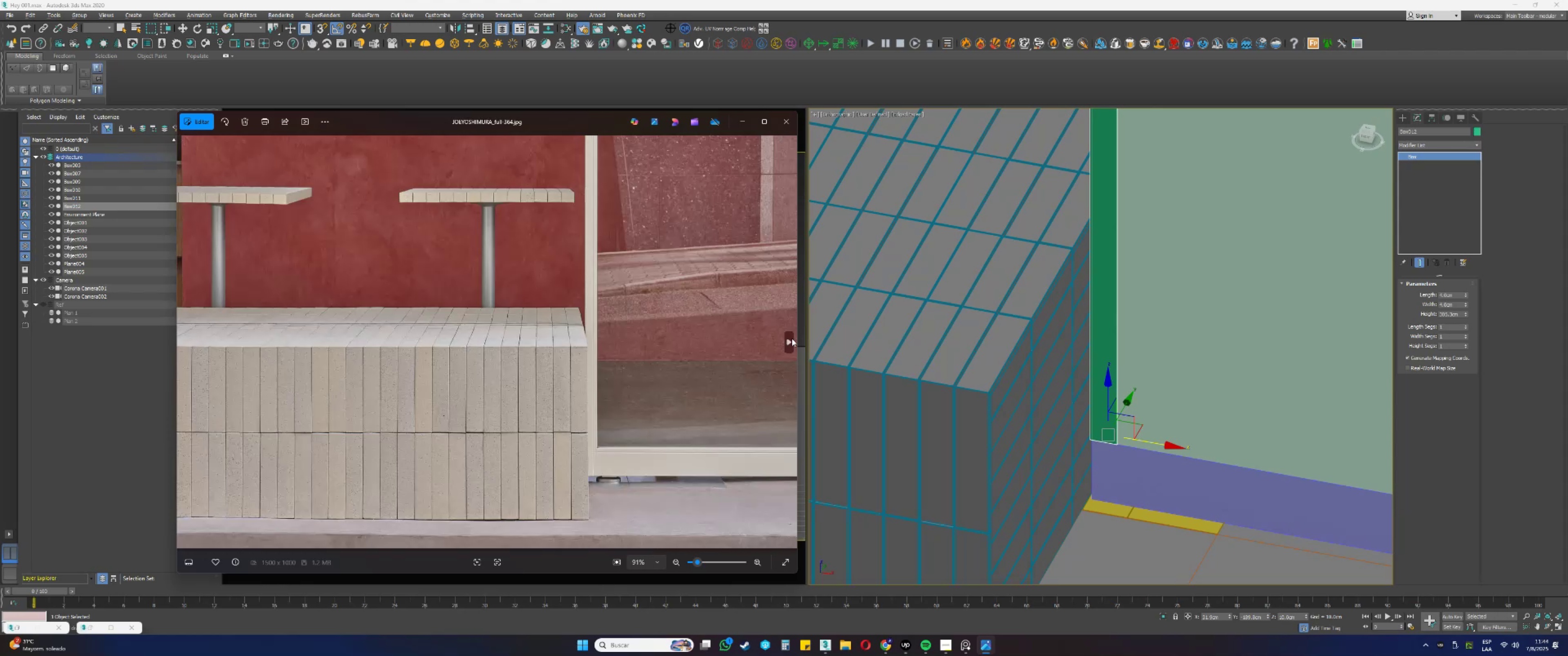 
key(ArrowLeft)
 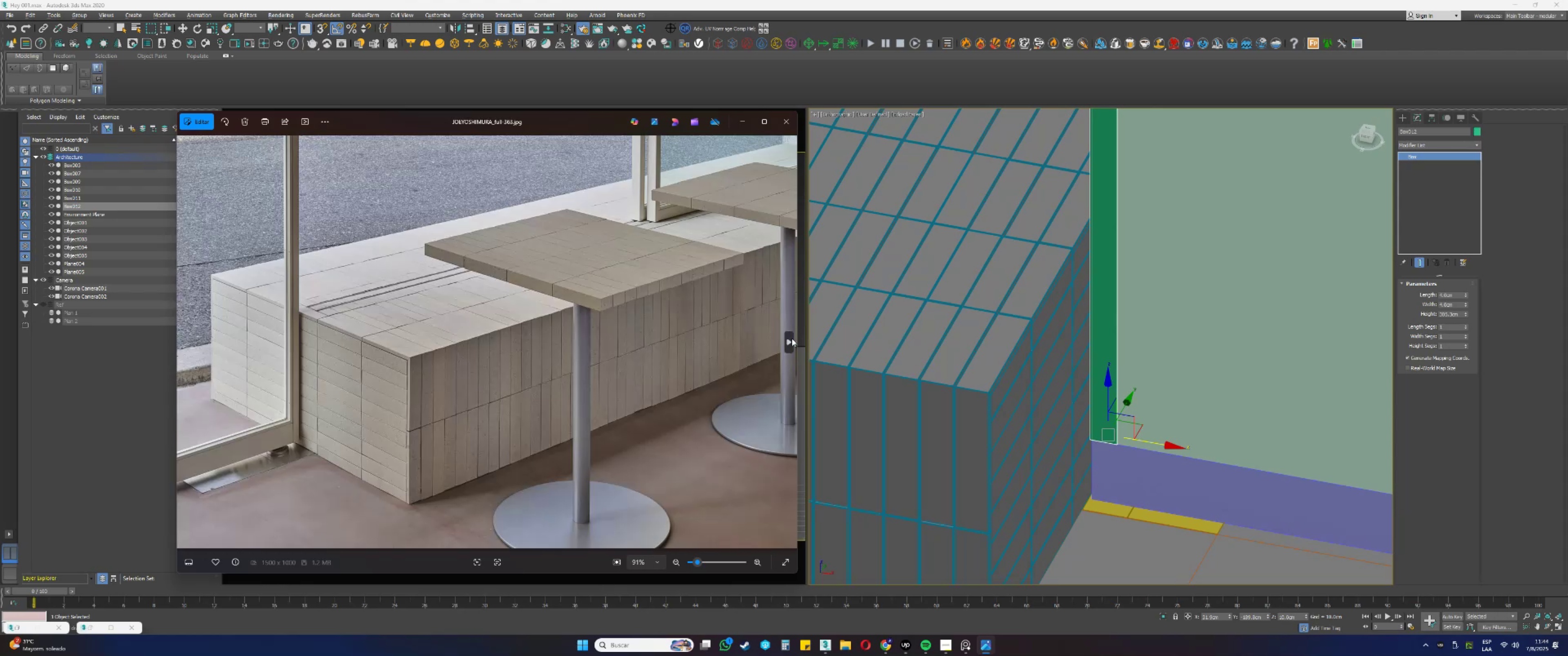 
key(ArrowRight)
 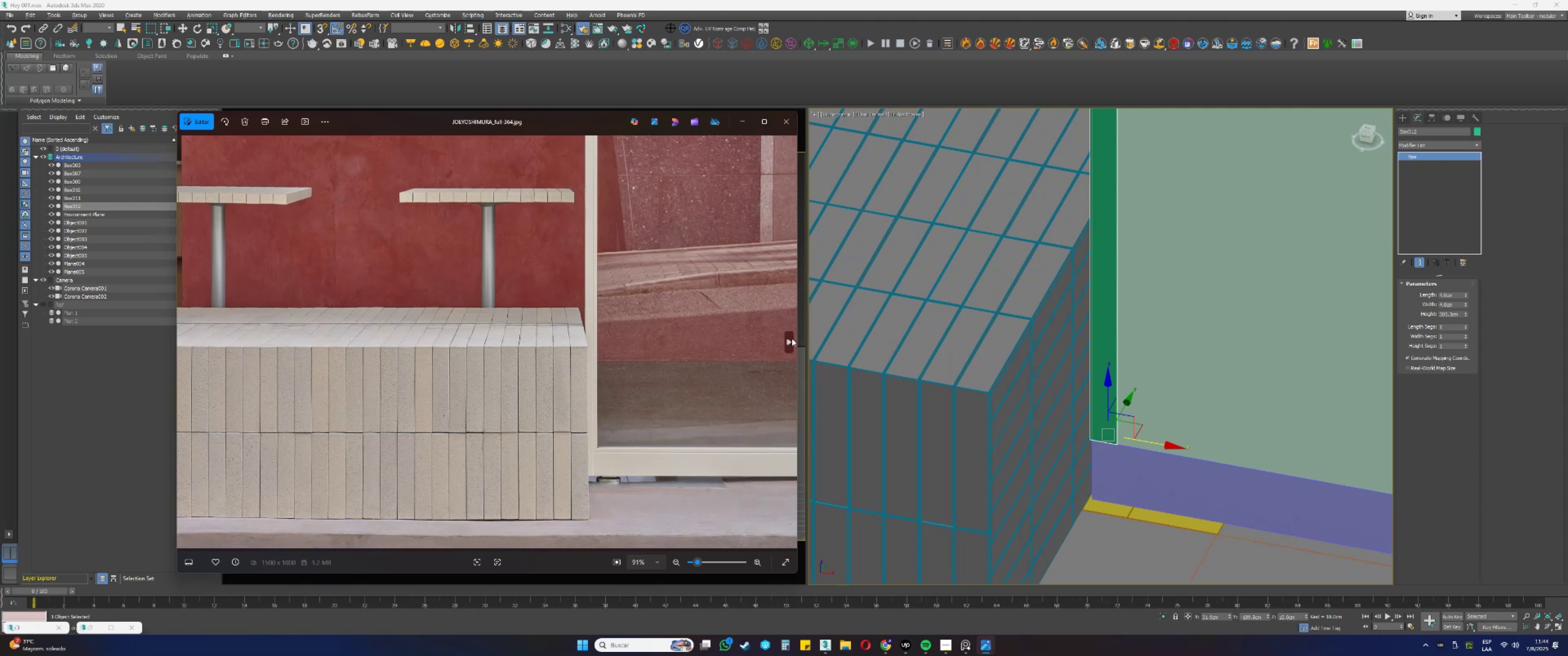 
wait(6.37)
 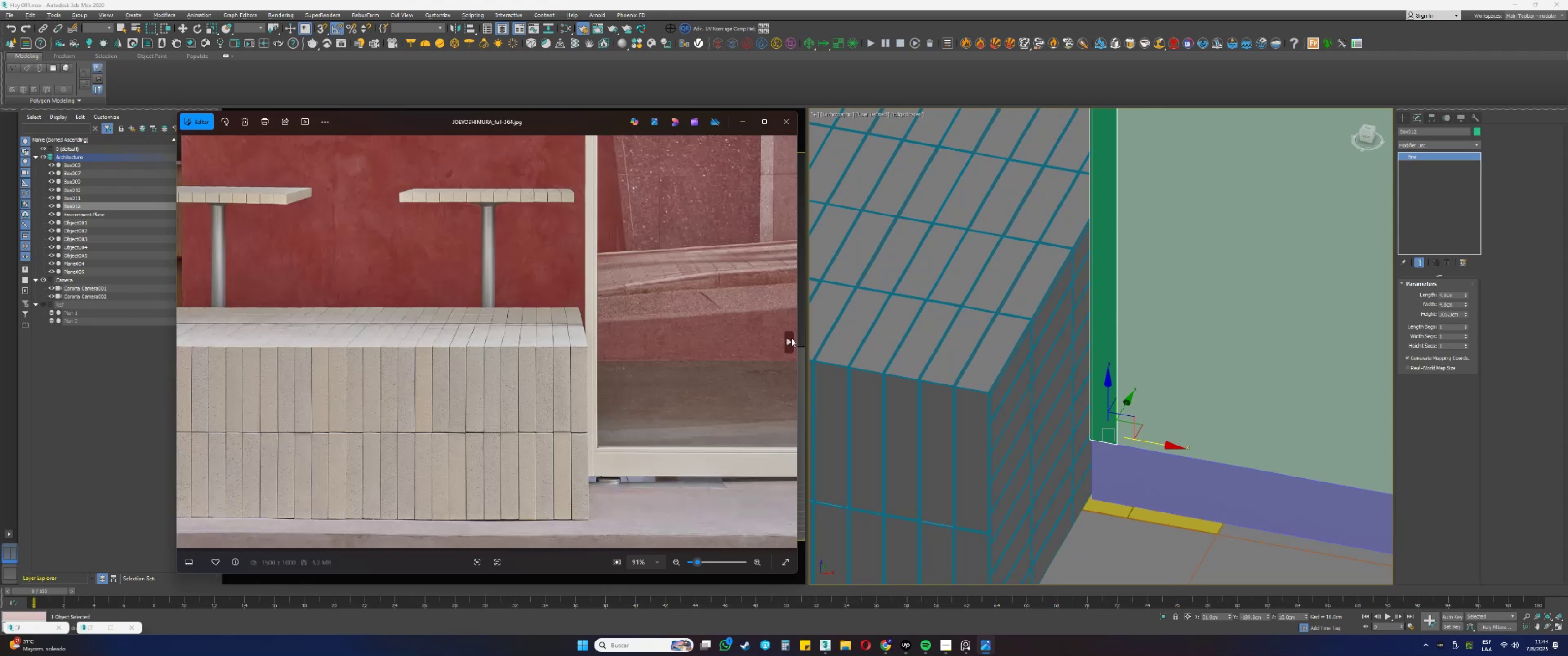 
key(ArrowLeft)
 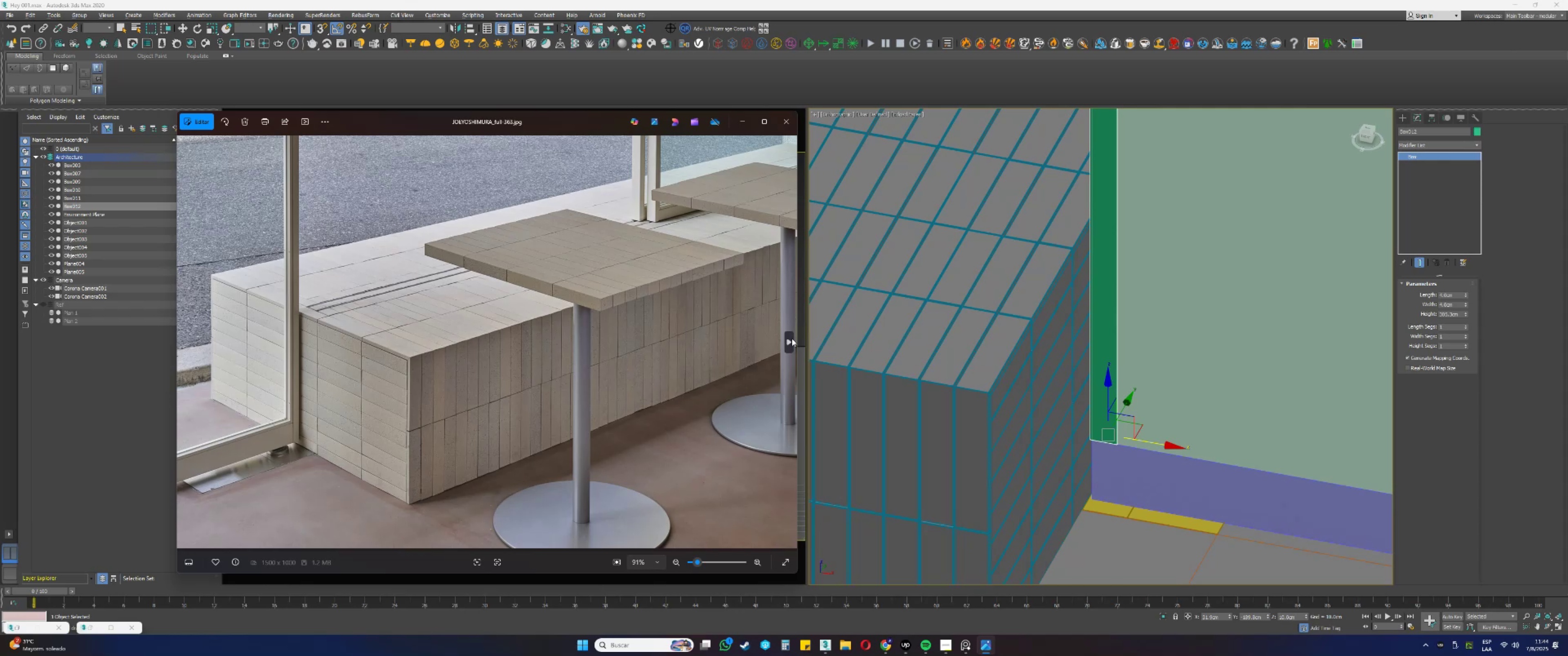 
wait(12.75)
 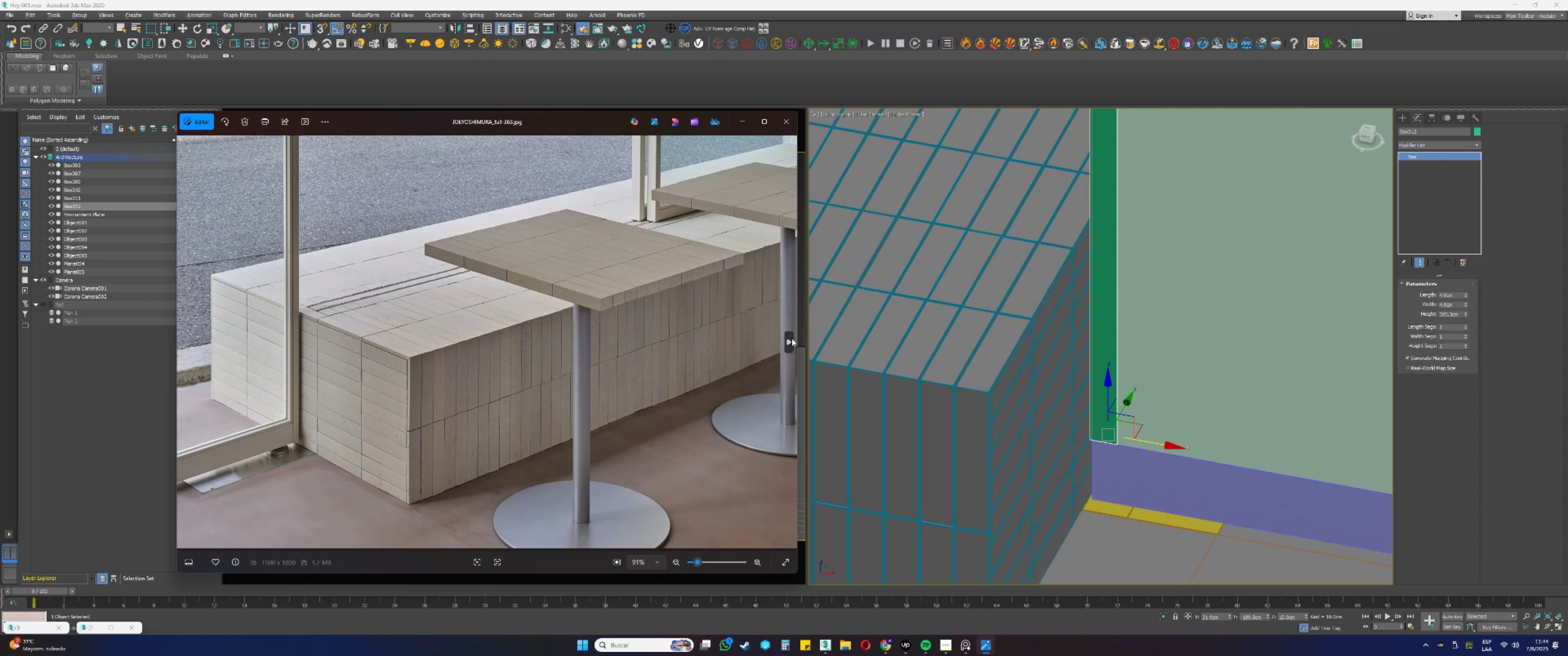 
hold_key(key=AltLeft, duration=0.34)
 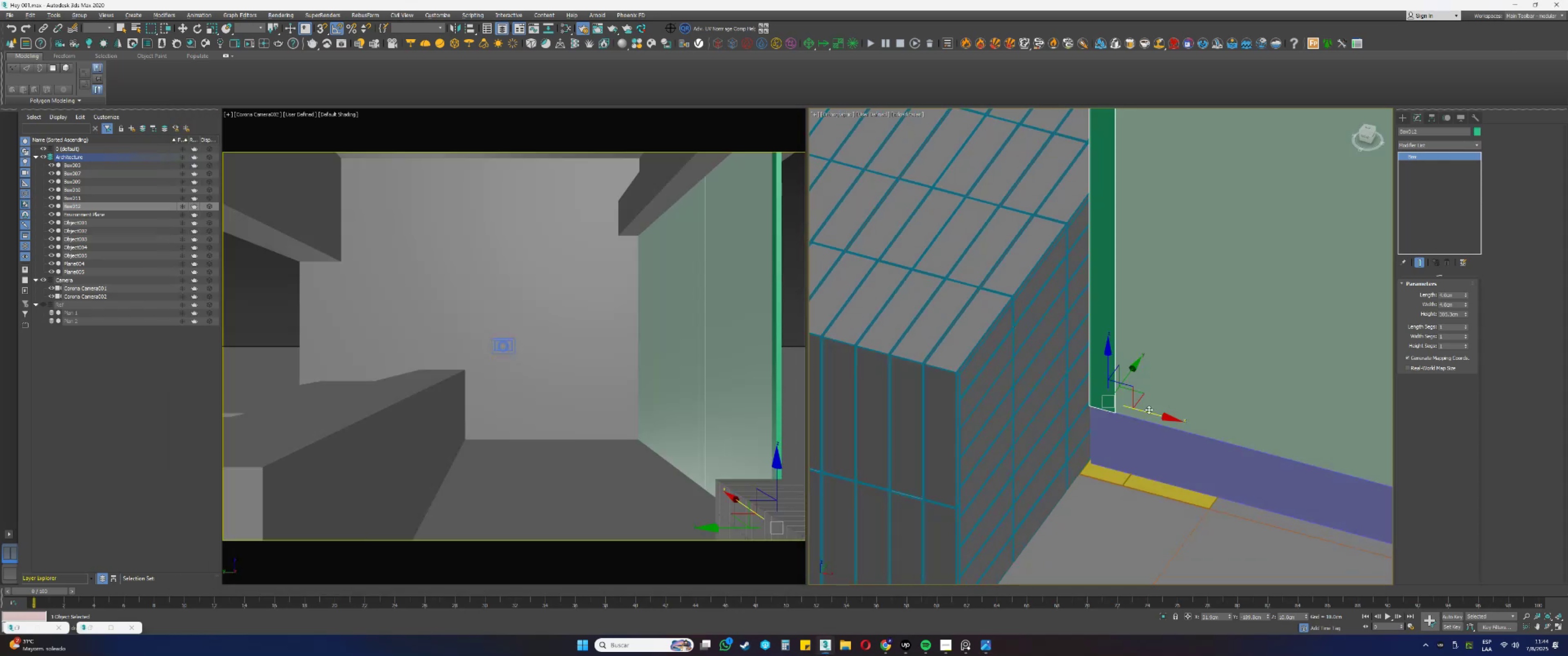 
scroll: coordinate [1181, 427], scroll_direction: up, amount: 3.0
 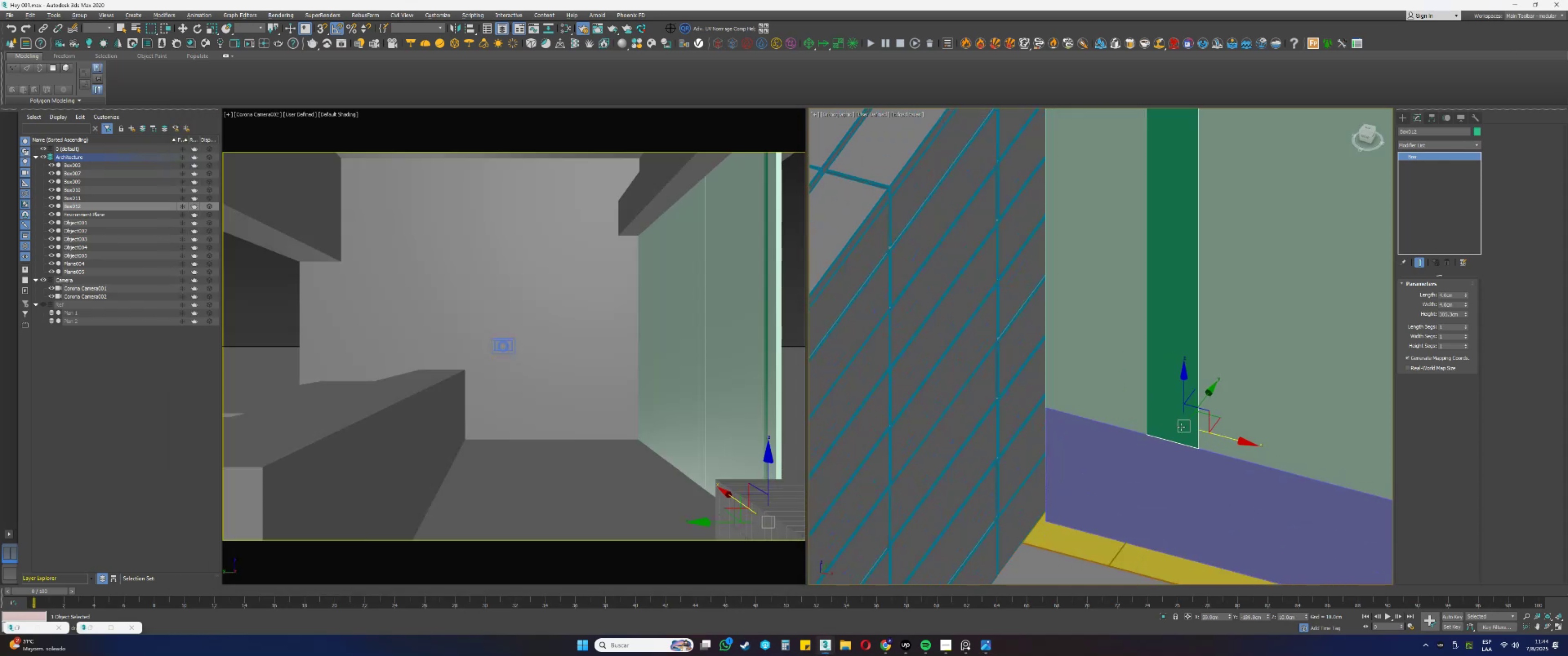 
key(F3)
 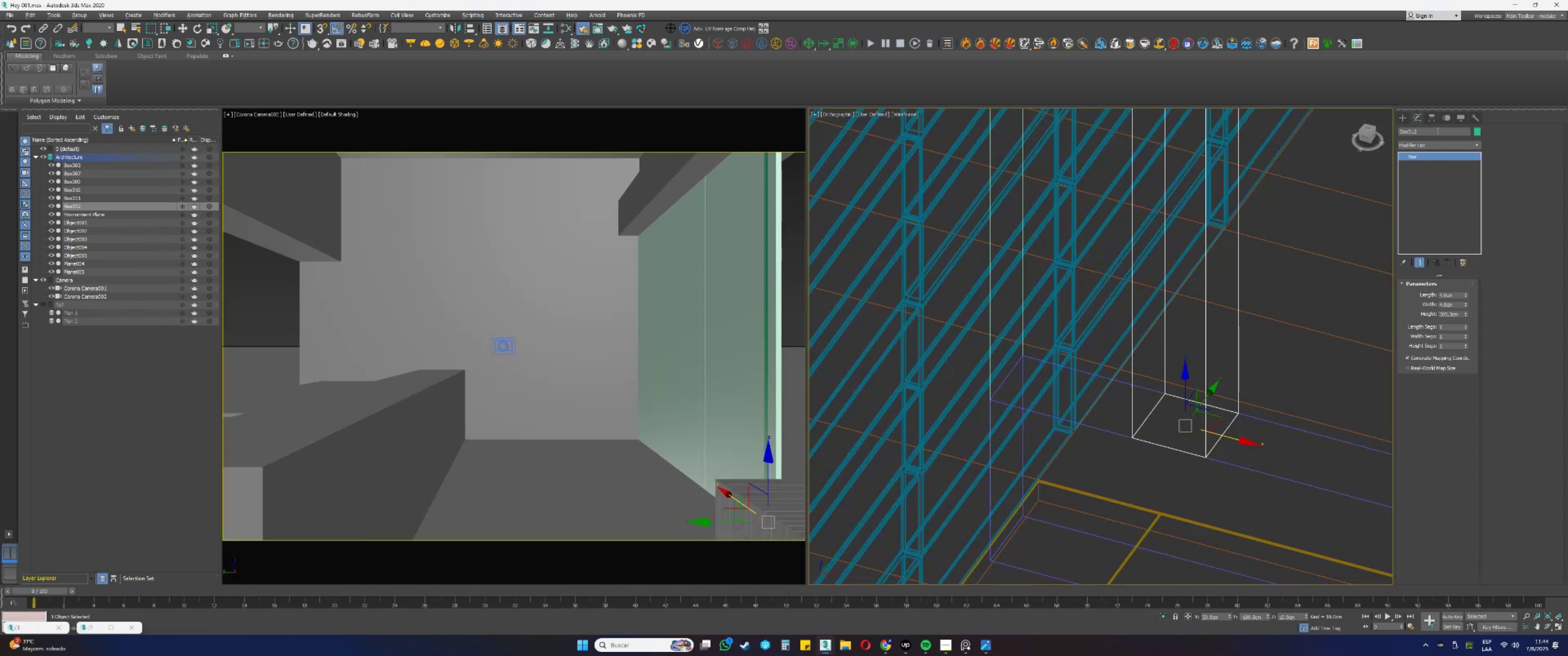 
left_click([1434, 119])
 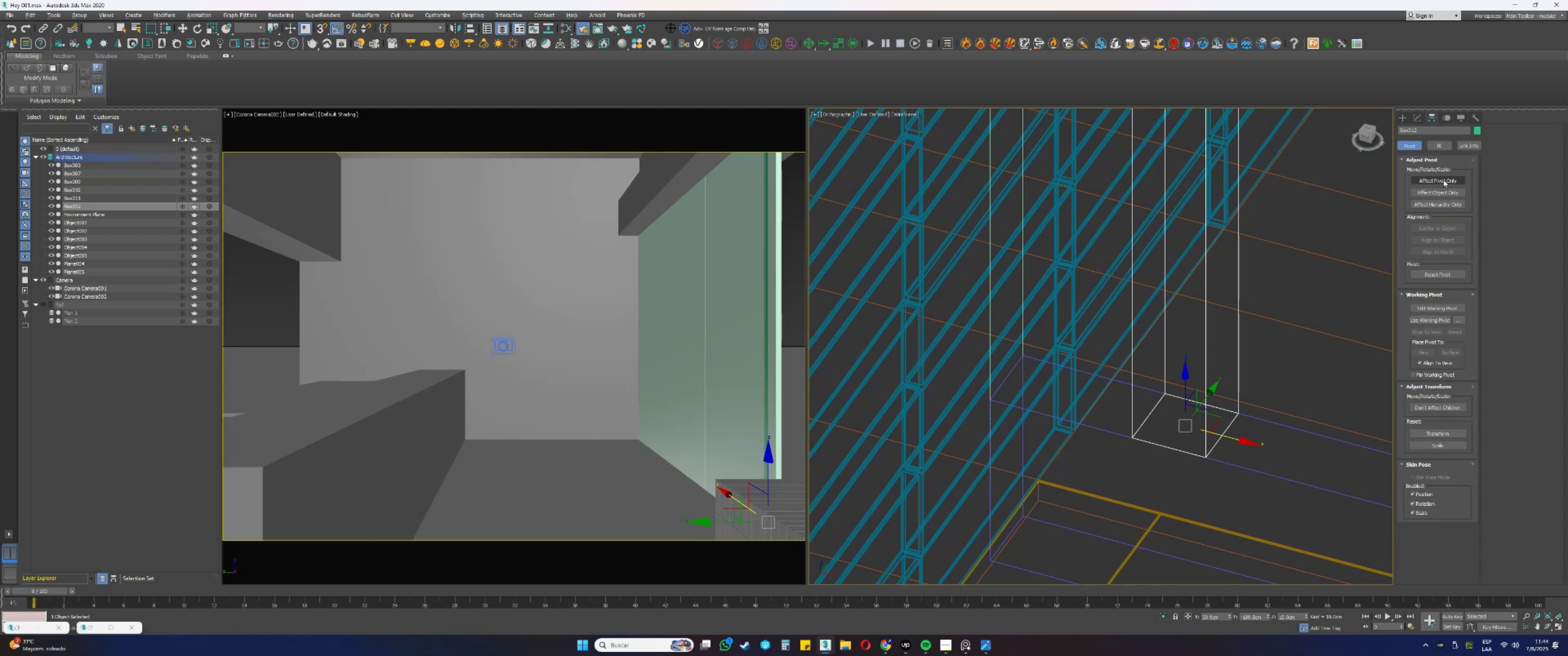 
left_click([1443, 179])
 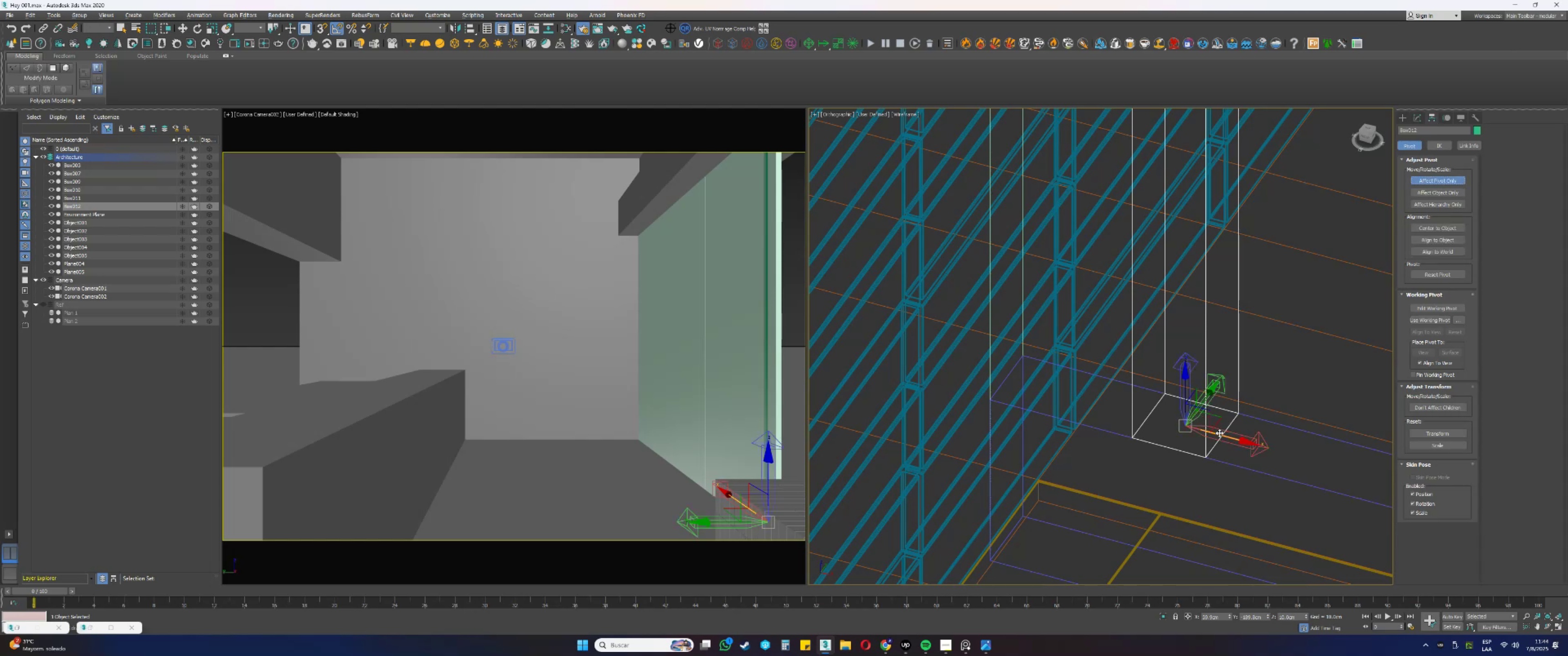 
key(S)
 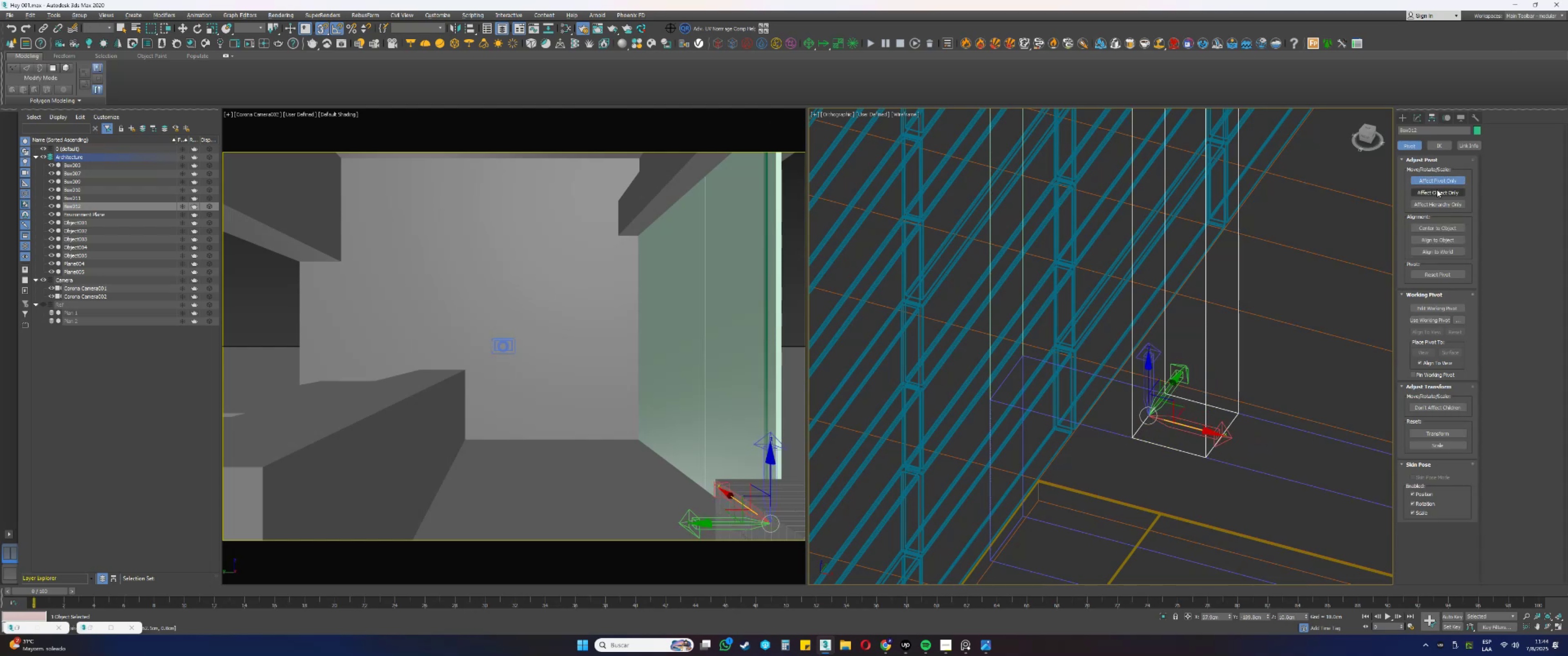 
left_click([1438, 181])
 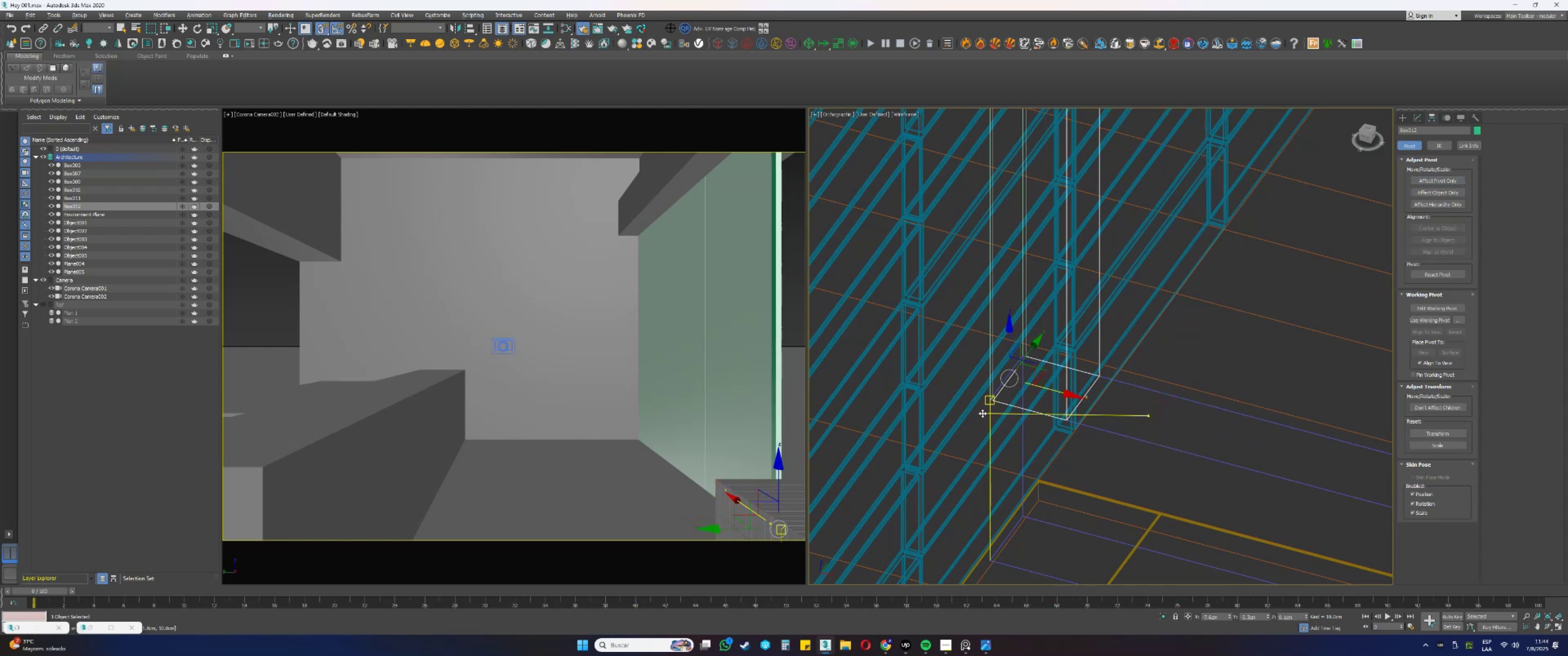 
type(s[F3]ss)
 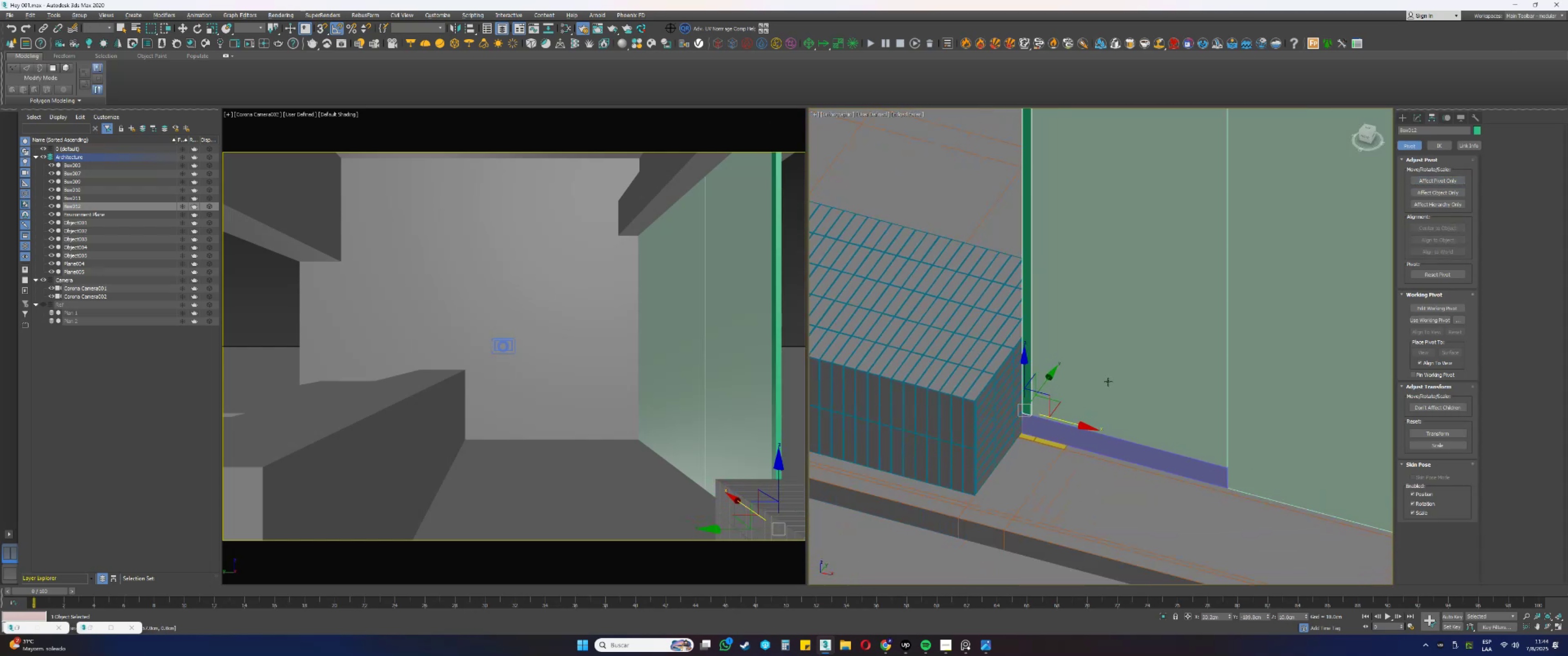 
scroll: coordinate [1027, 415], scroll_direction: down, amount: 7.0
 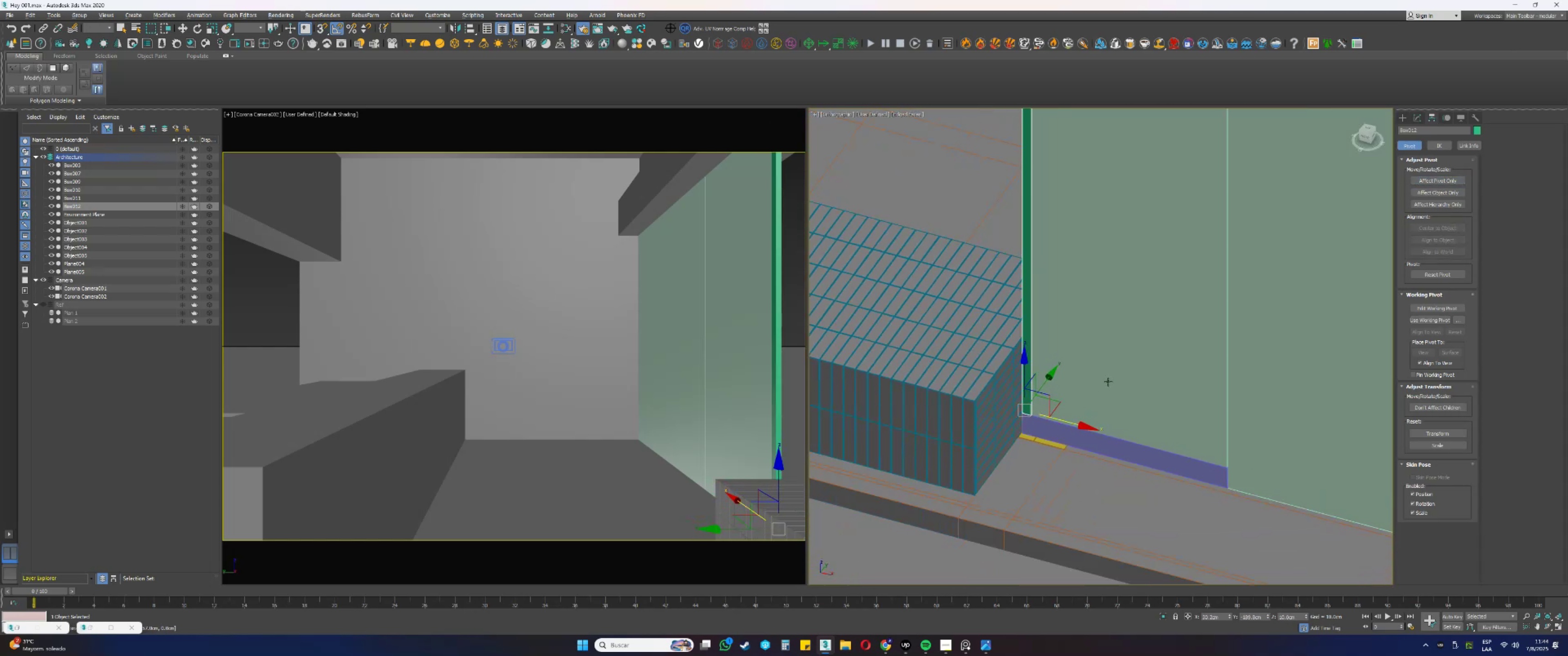 
left_click([1108, 382])
 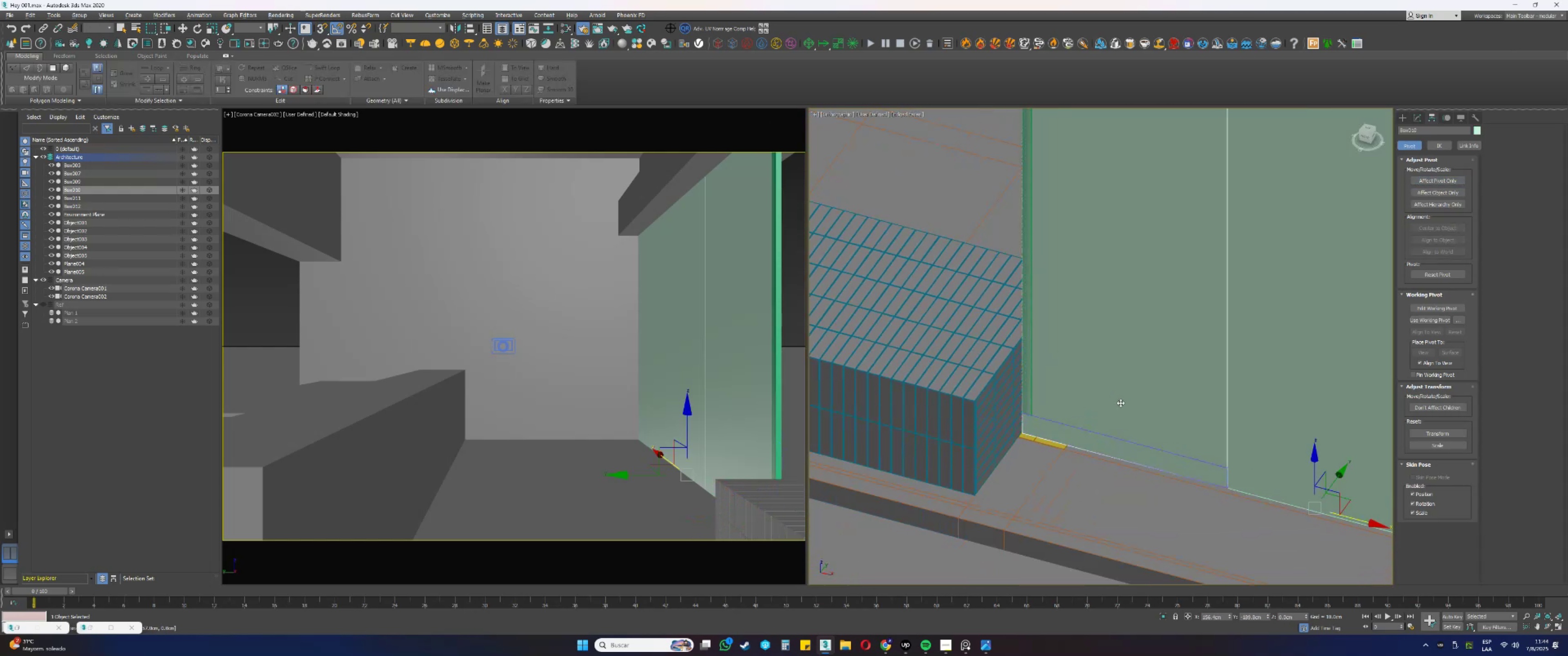 
key(Alt+AltLeft)
 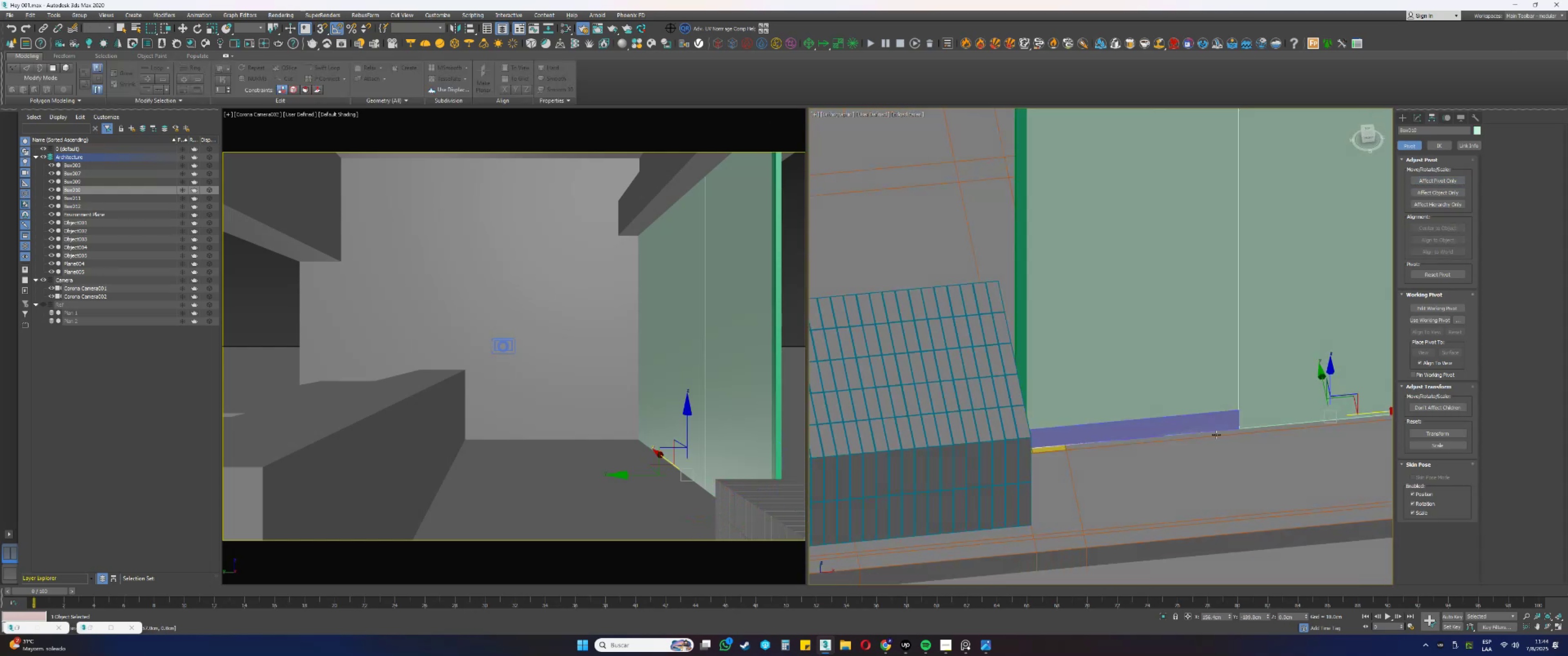 
scroll: coordinate [1231, 407], scroll_direction: up, amount: 5.0
 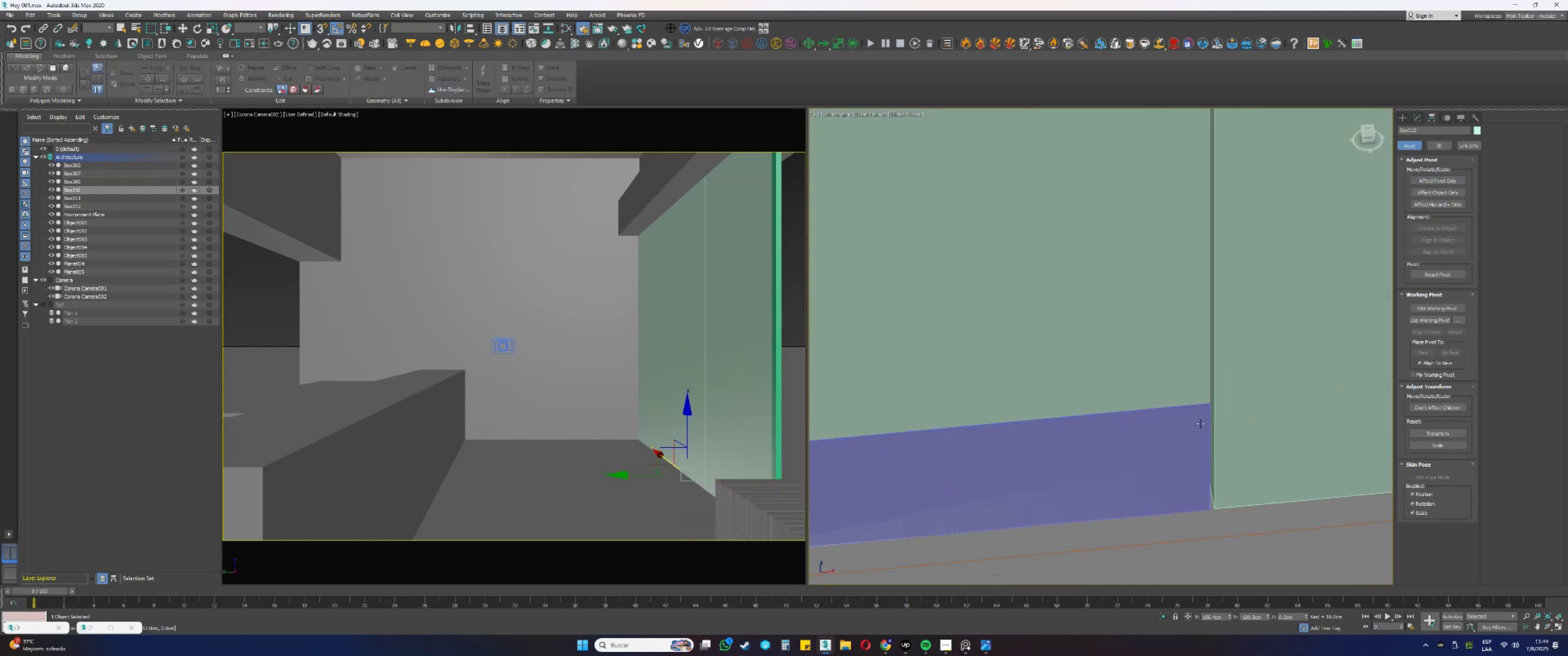 
hold_key(key=AltLeft, duration=0.33)
 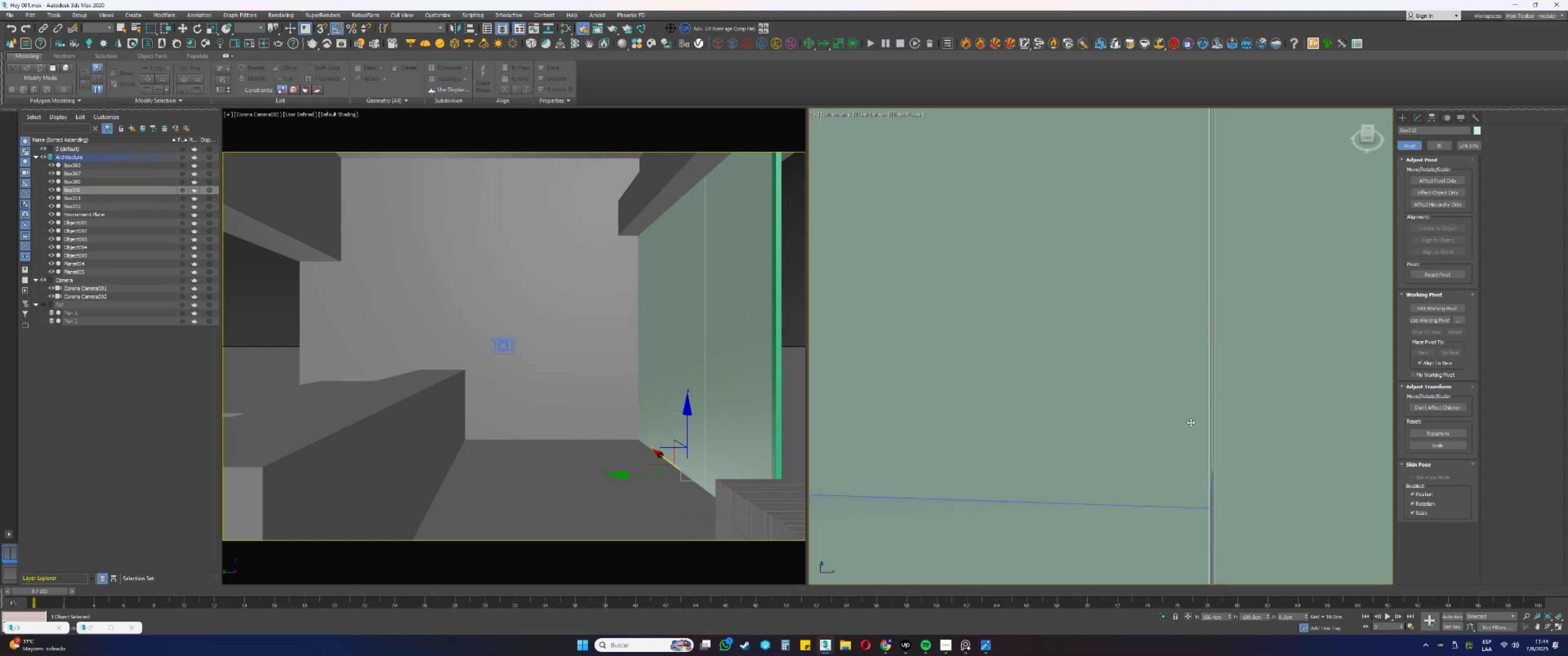 
scroll: coordinate [1193, 420], scroll_direction: down, amount: 4.0
 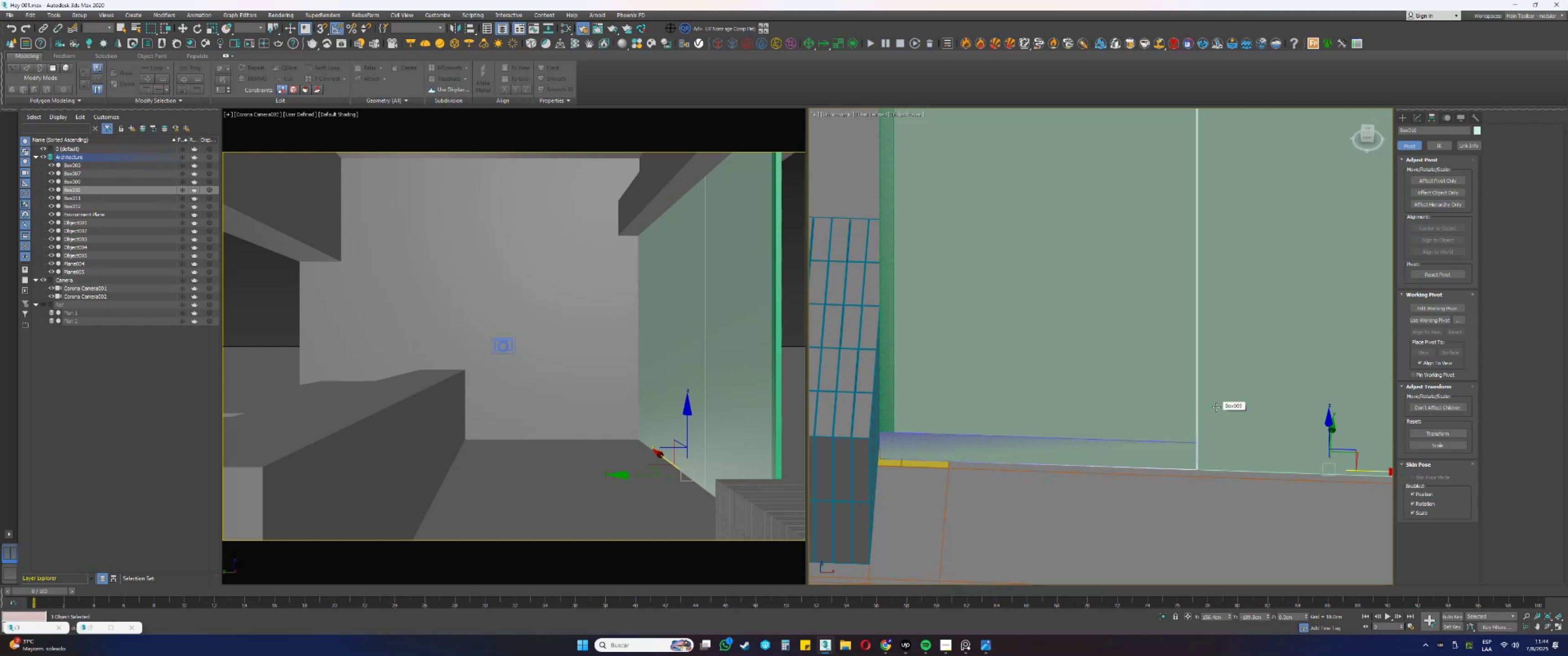 
key(Delete)
 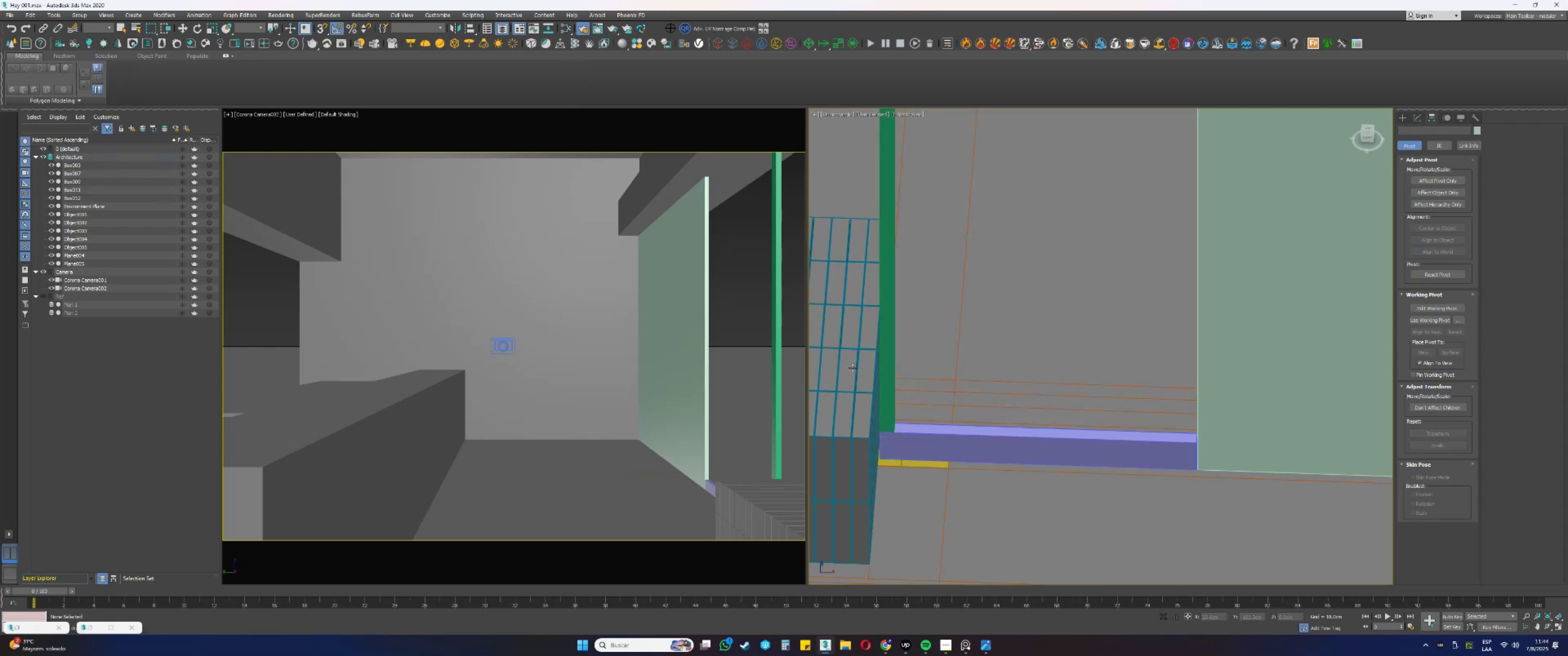 
left_click([885, 364])
 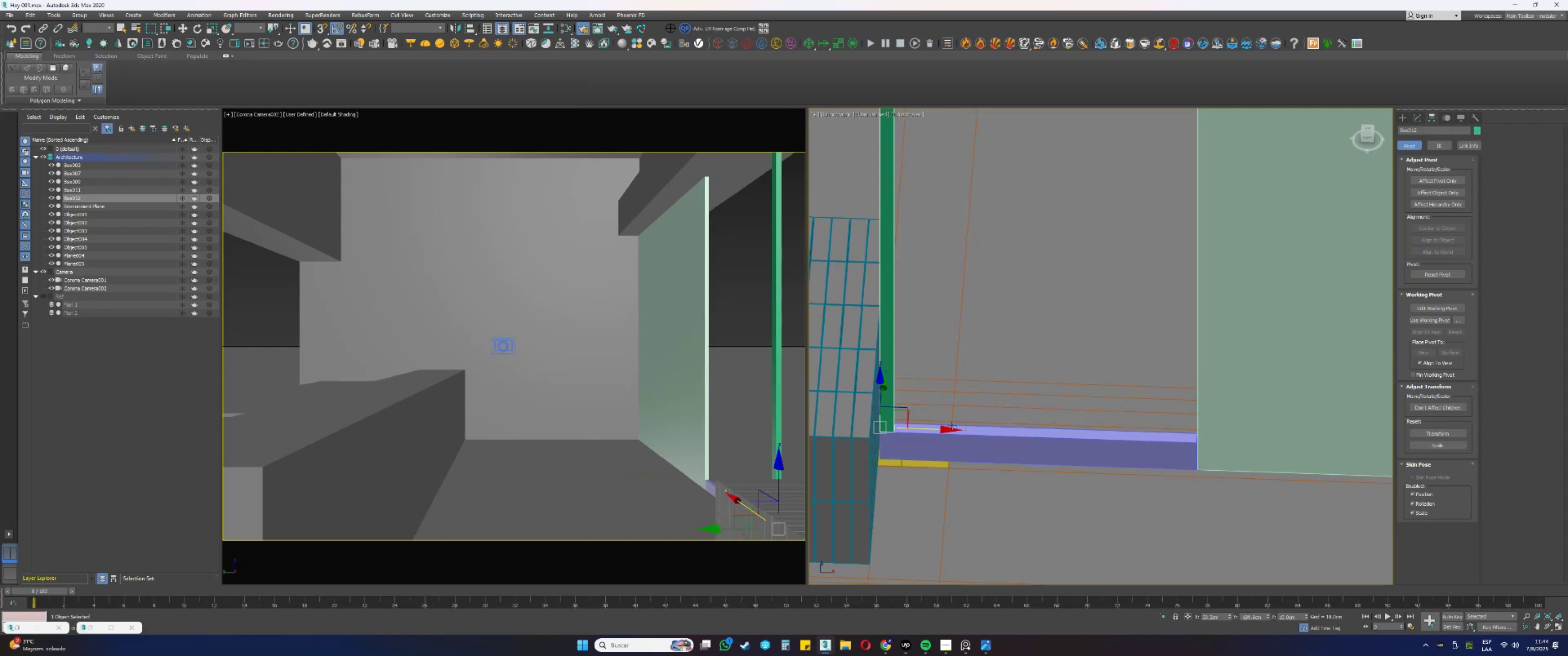 
key(Alt+AltLeft)
 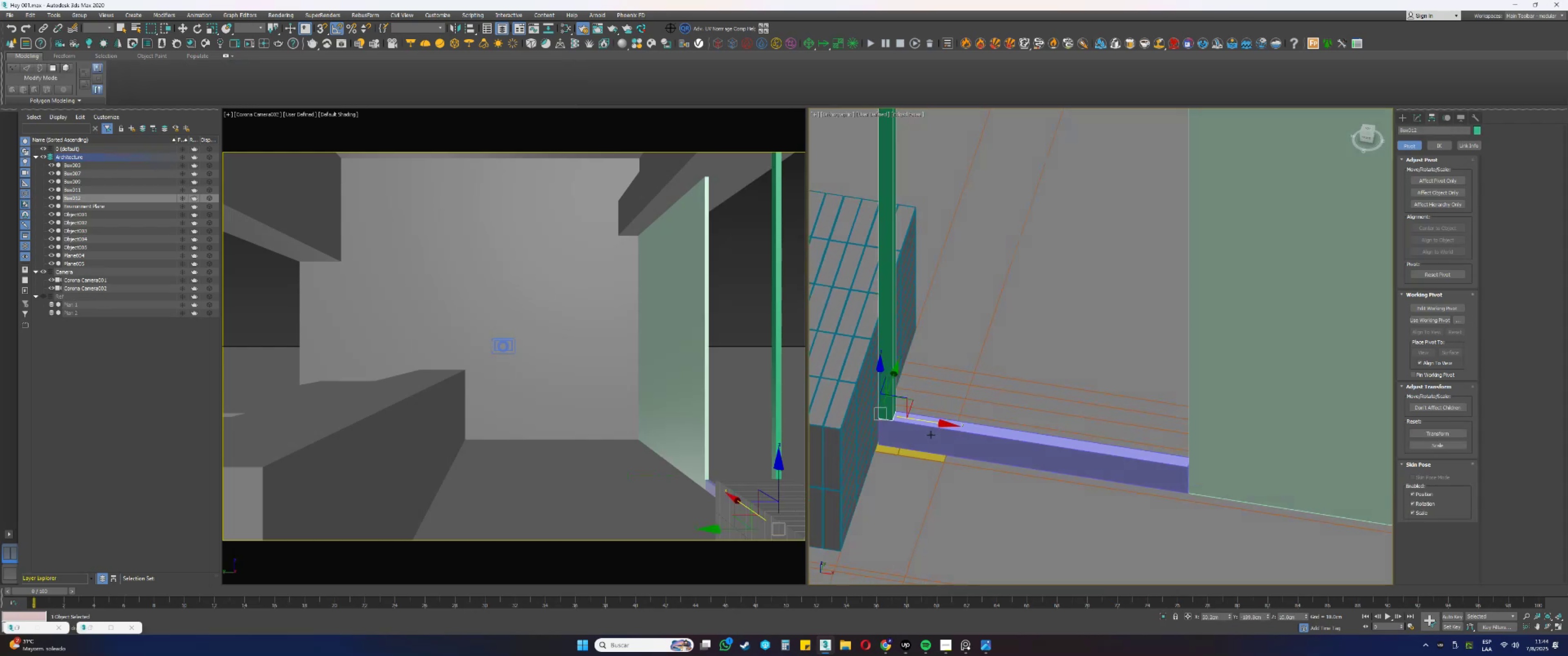 
hold_key(key=ShiftLeft, duration=0.45)
 